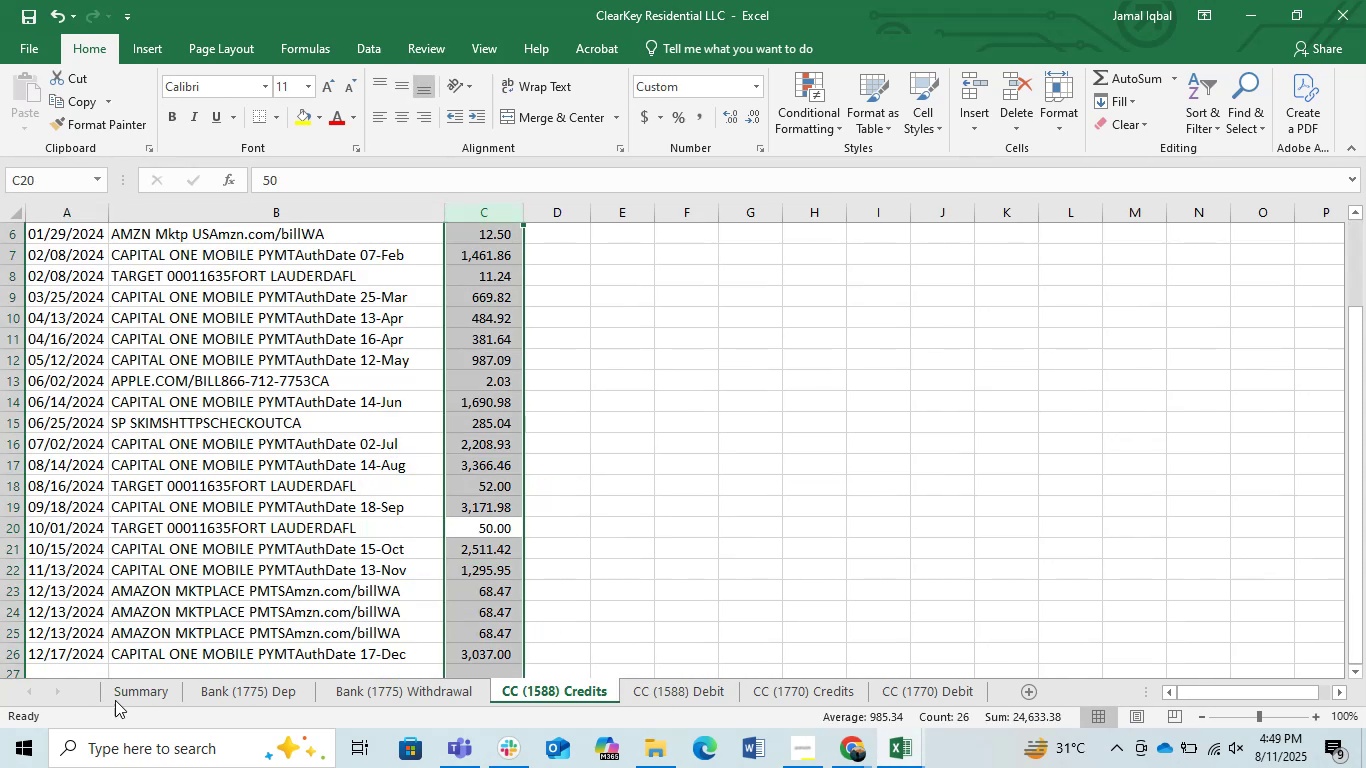 
left_click([142, 699])
 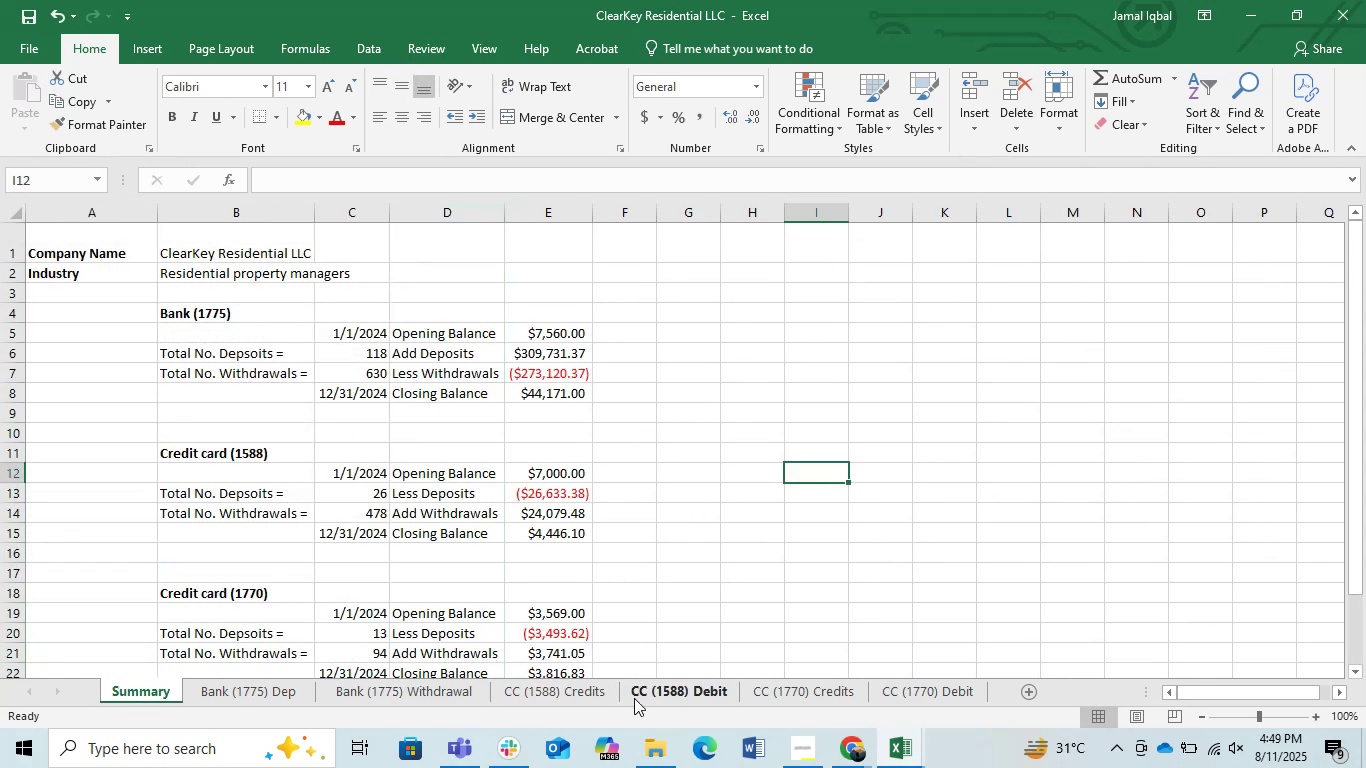 
left_click([571, 696])
 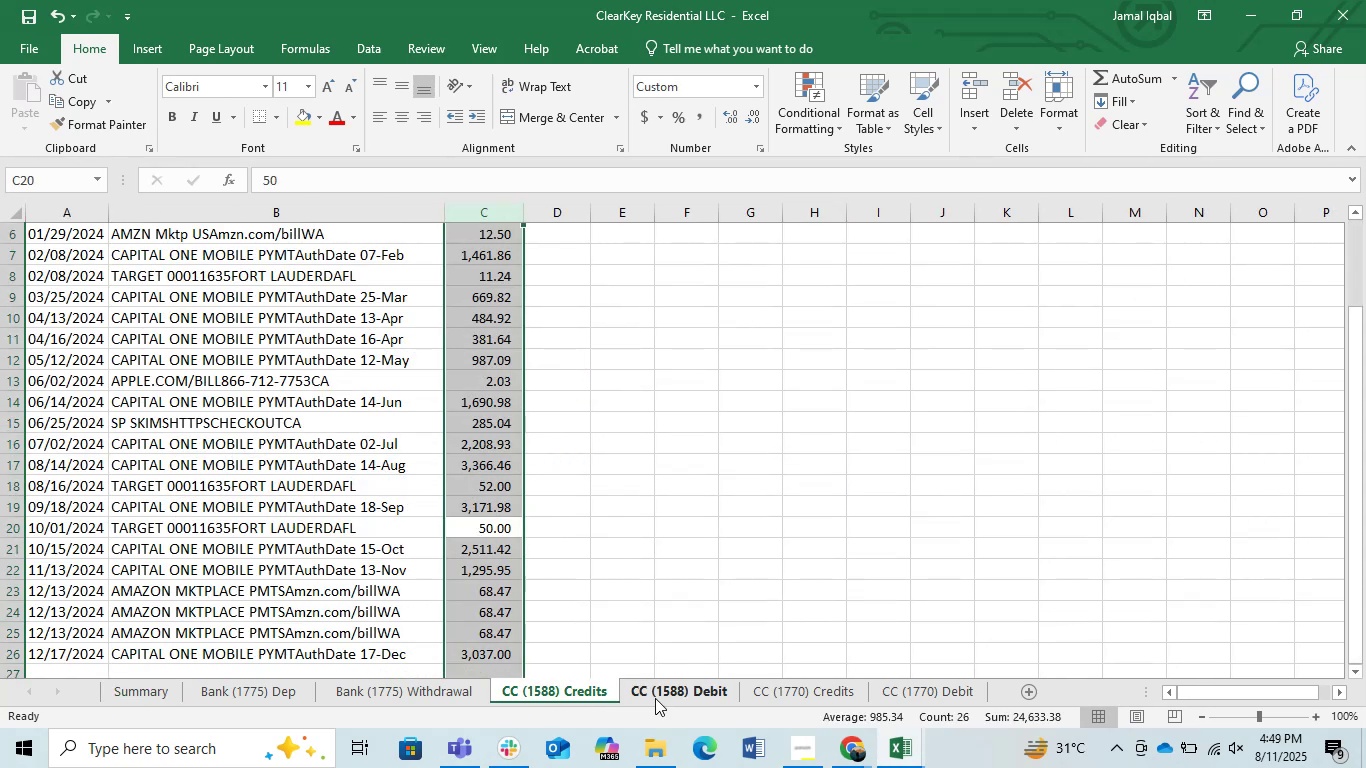 
left_click([652, 696])
 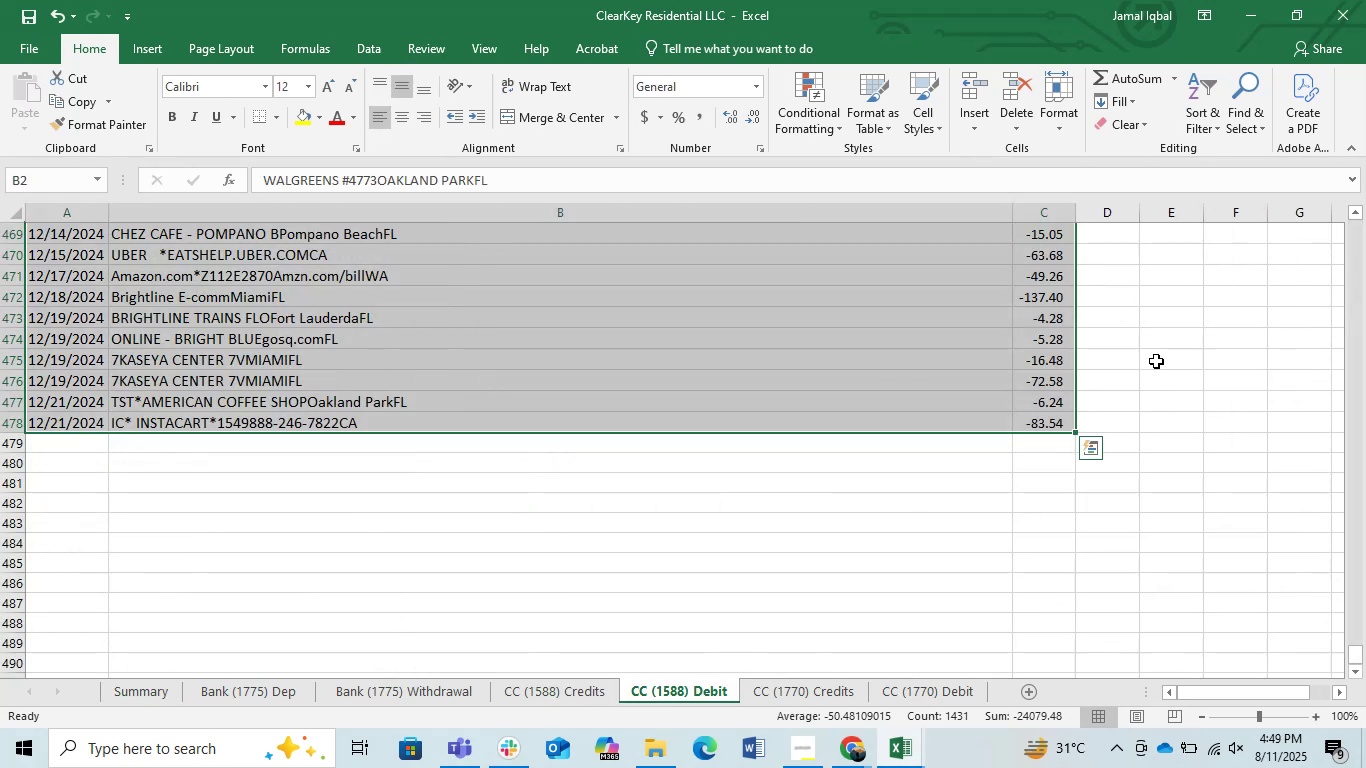 
left_click([1068, 388])
 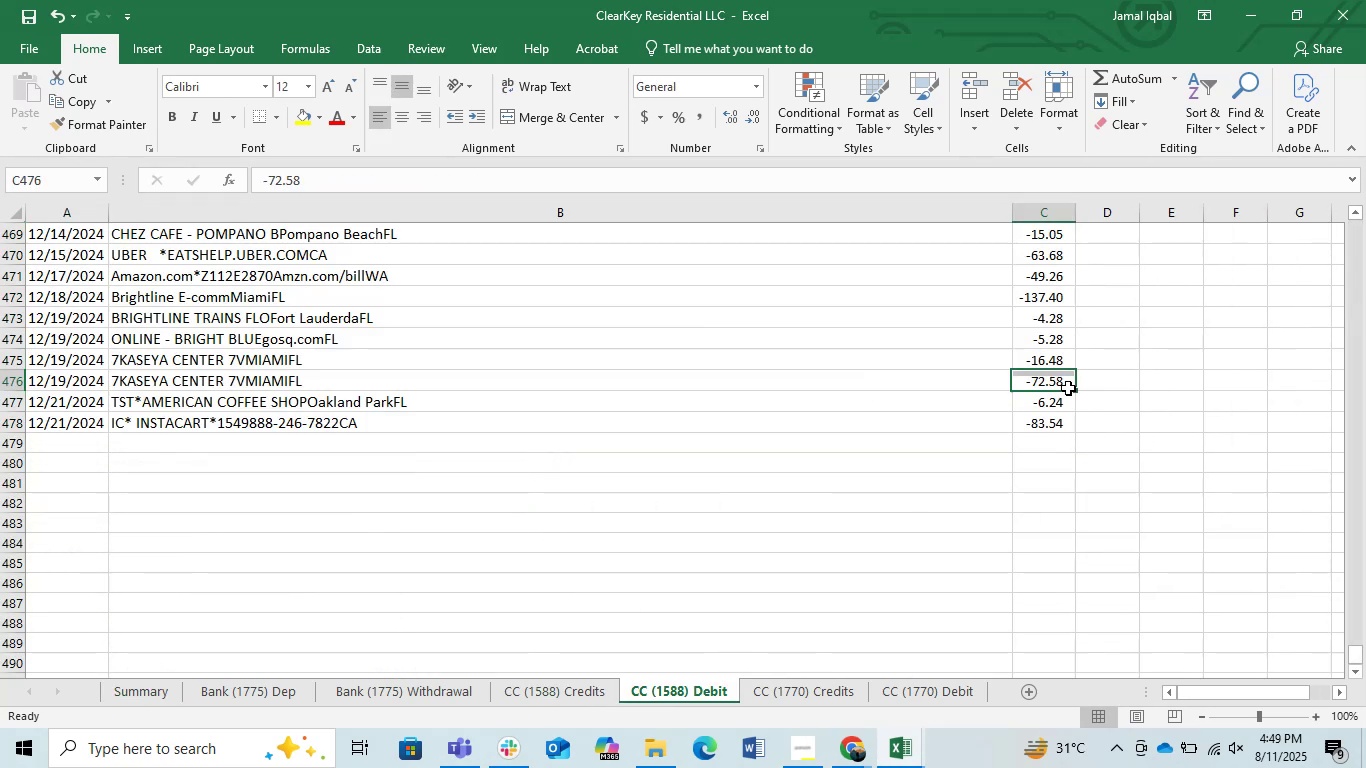 
key(Control+Space)
 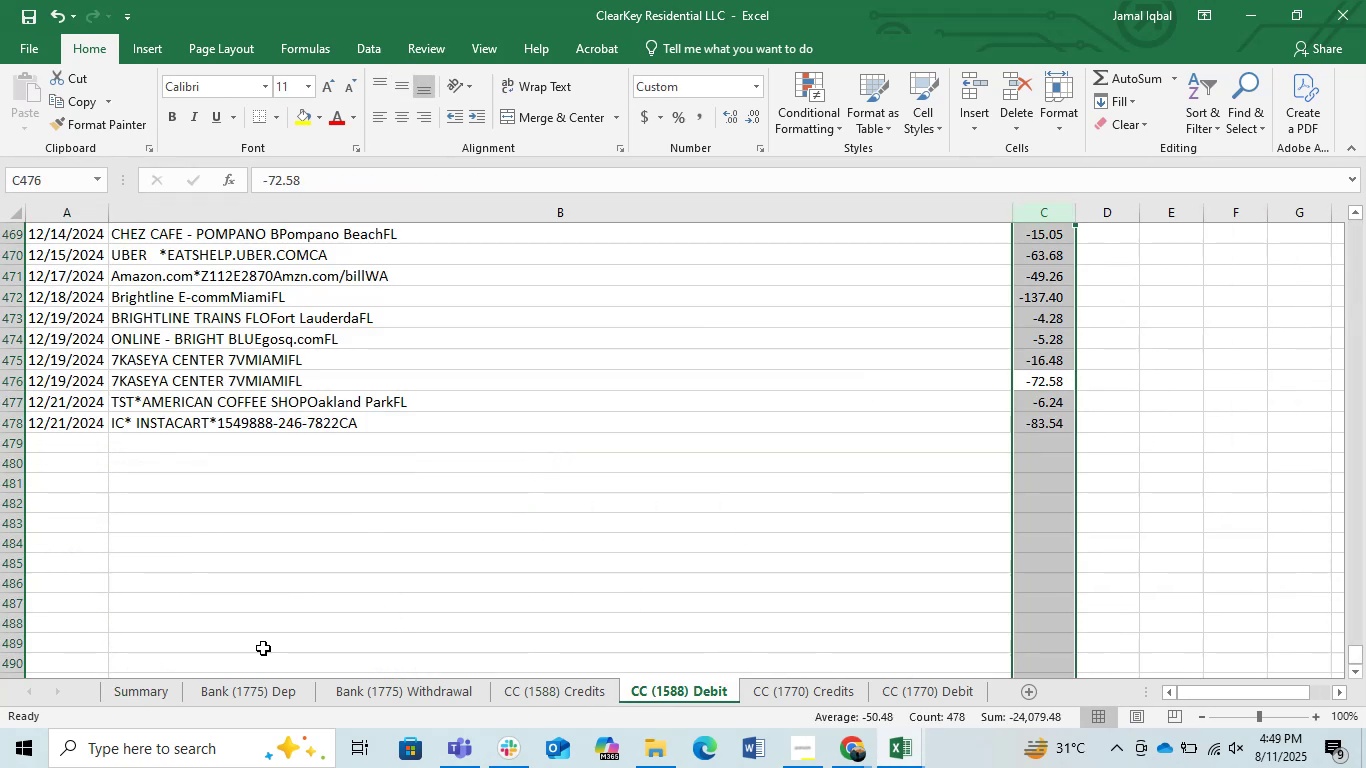 
left_click([137, 698])
 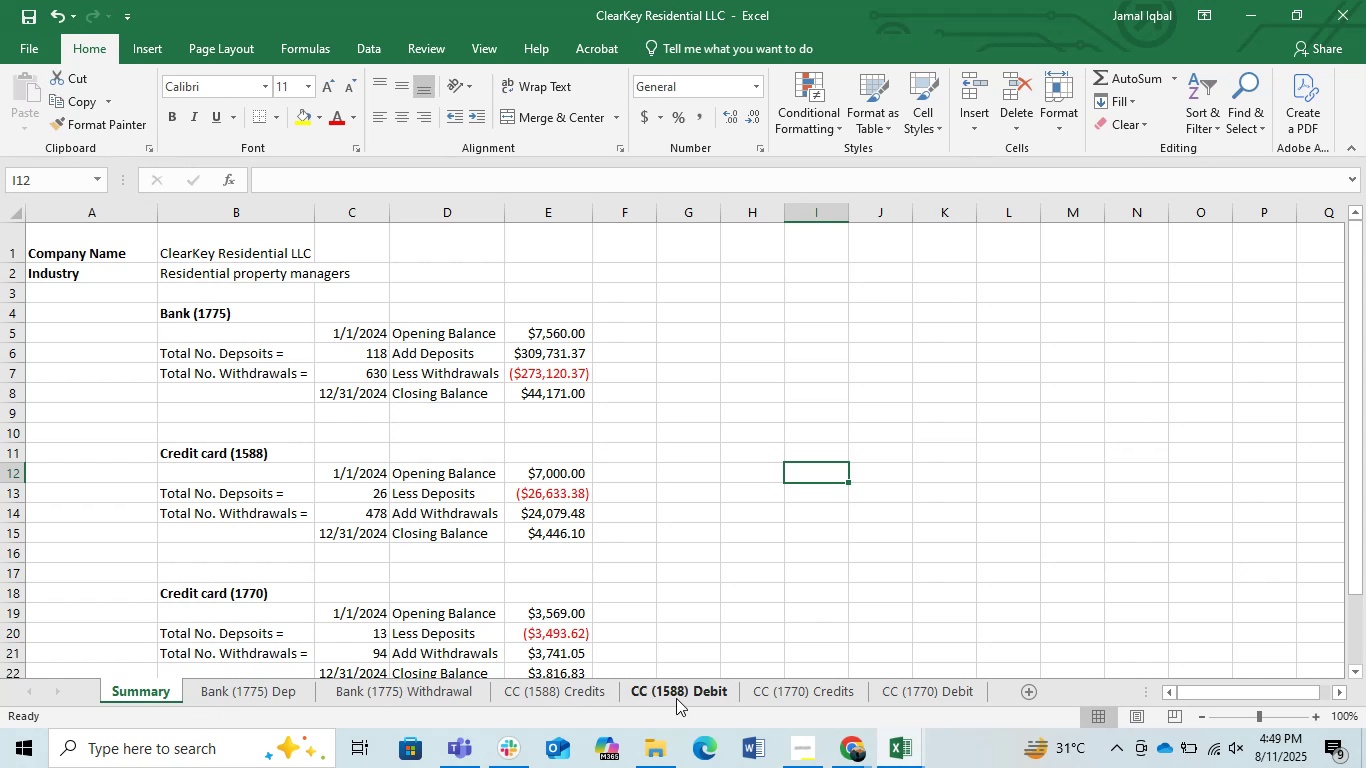 
wait(7.8)
 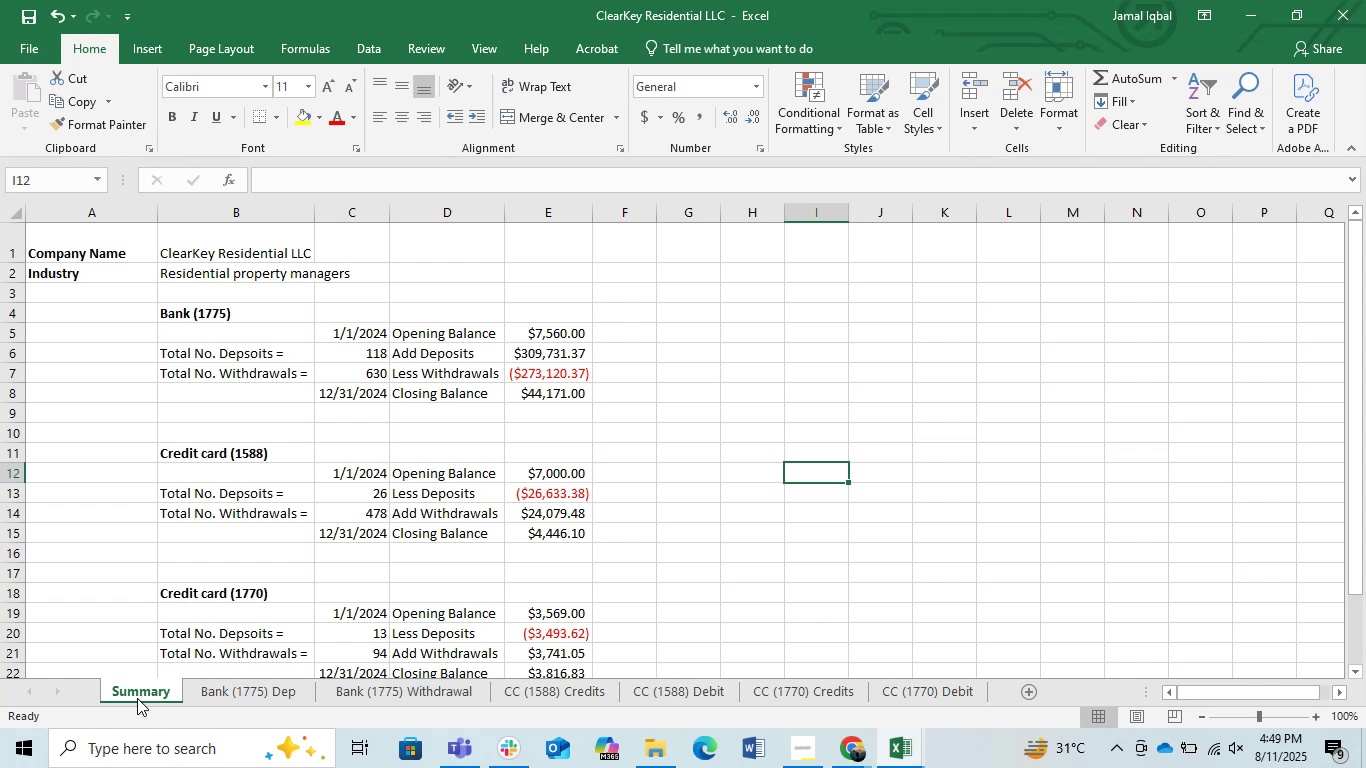 
left_click([676, 698])
 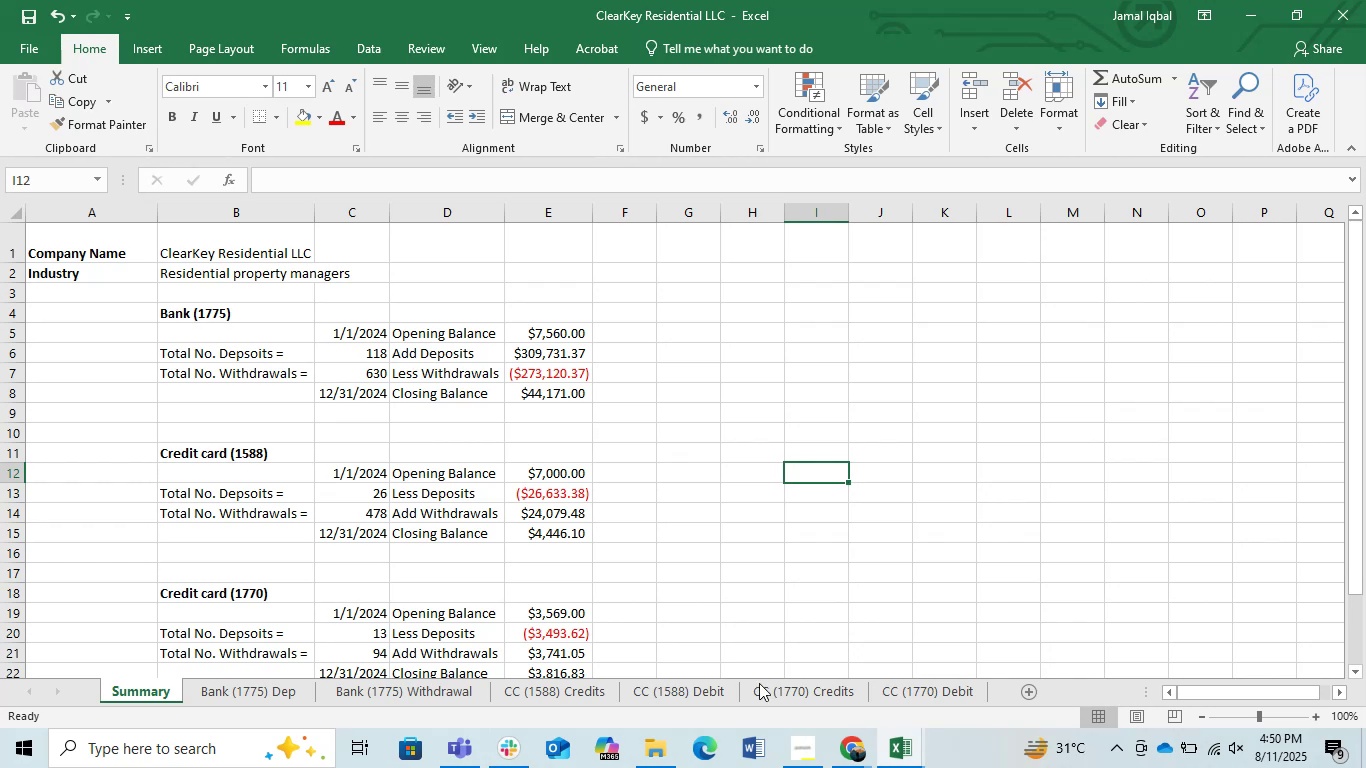 
wait(6.06)
 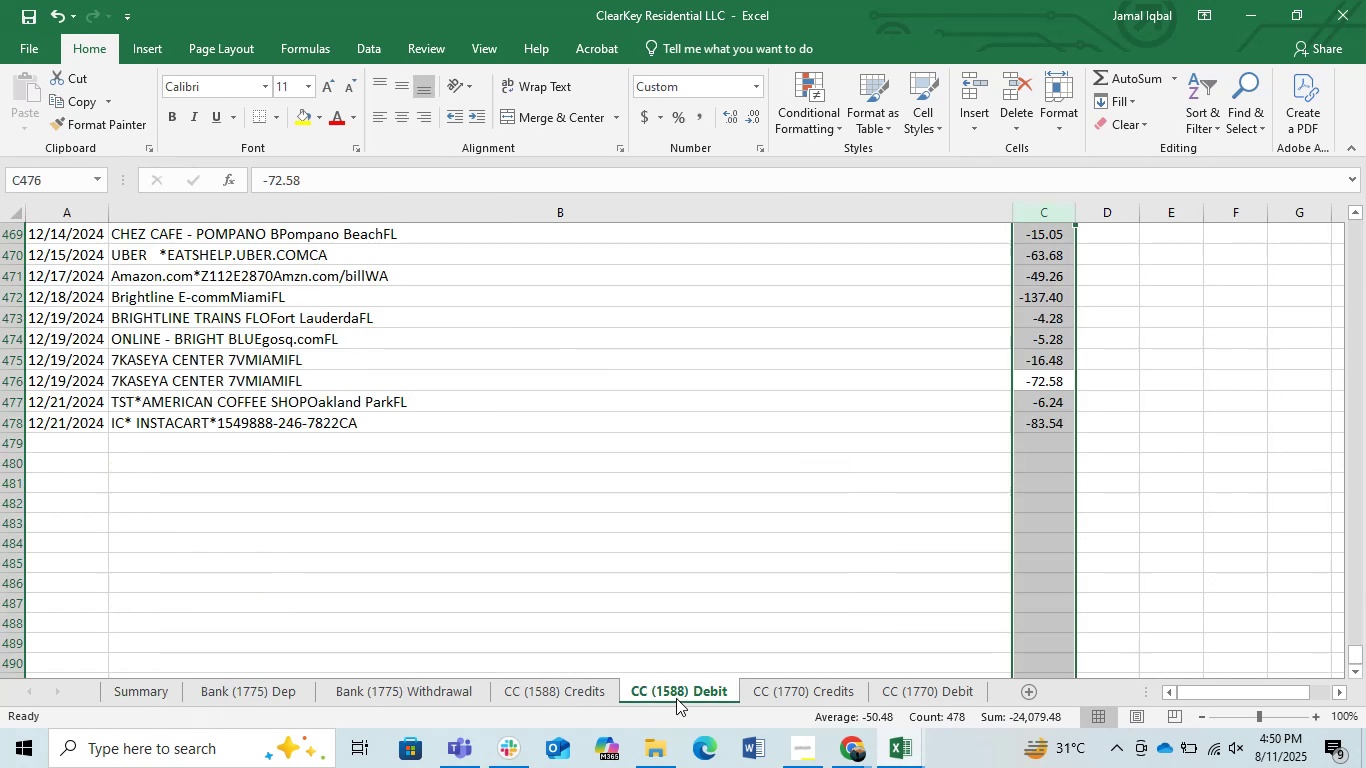 
left_click([573, 695])
 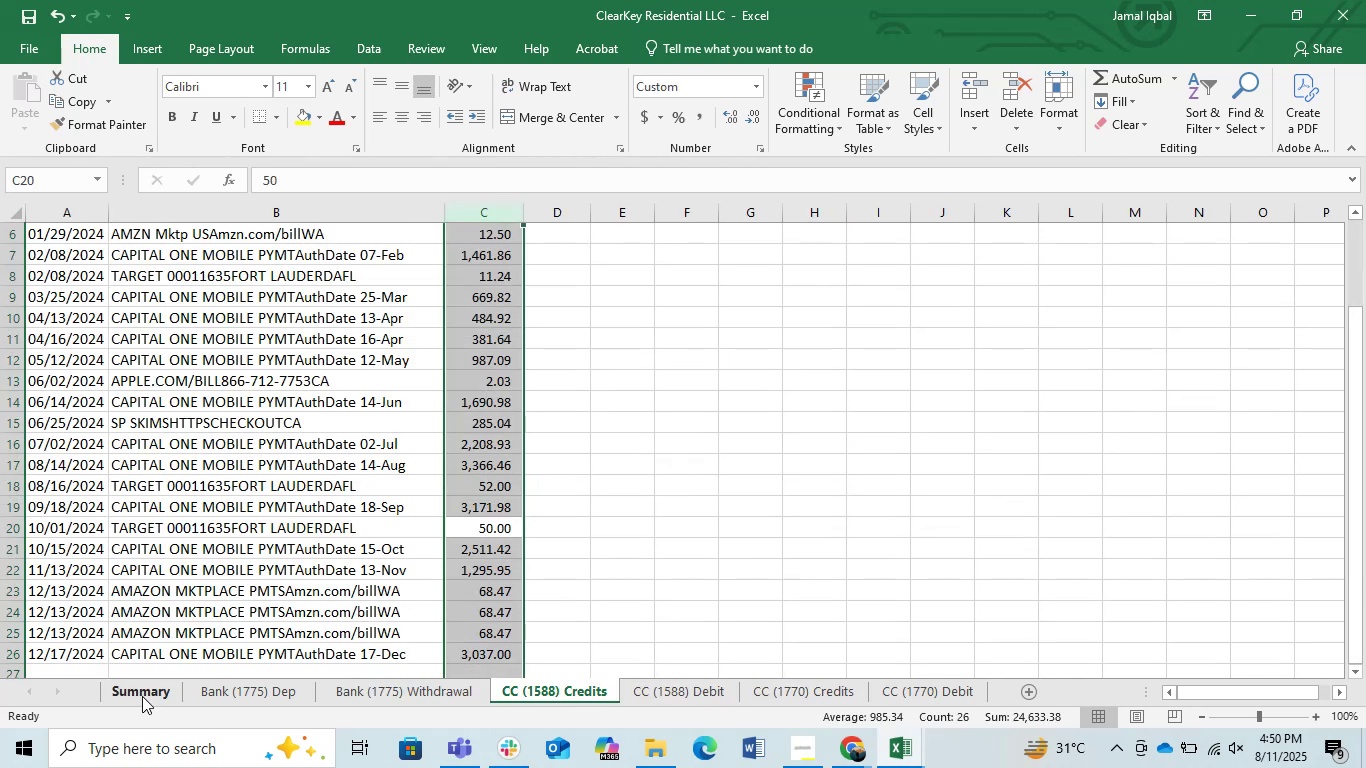 
wait(7.67)
 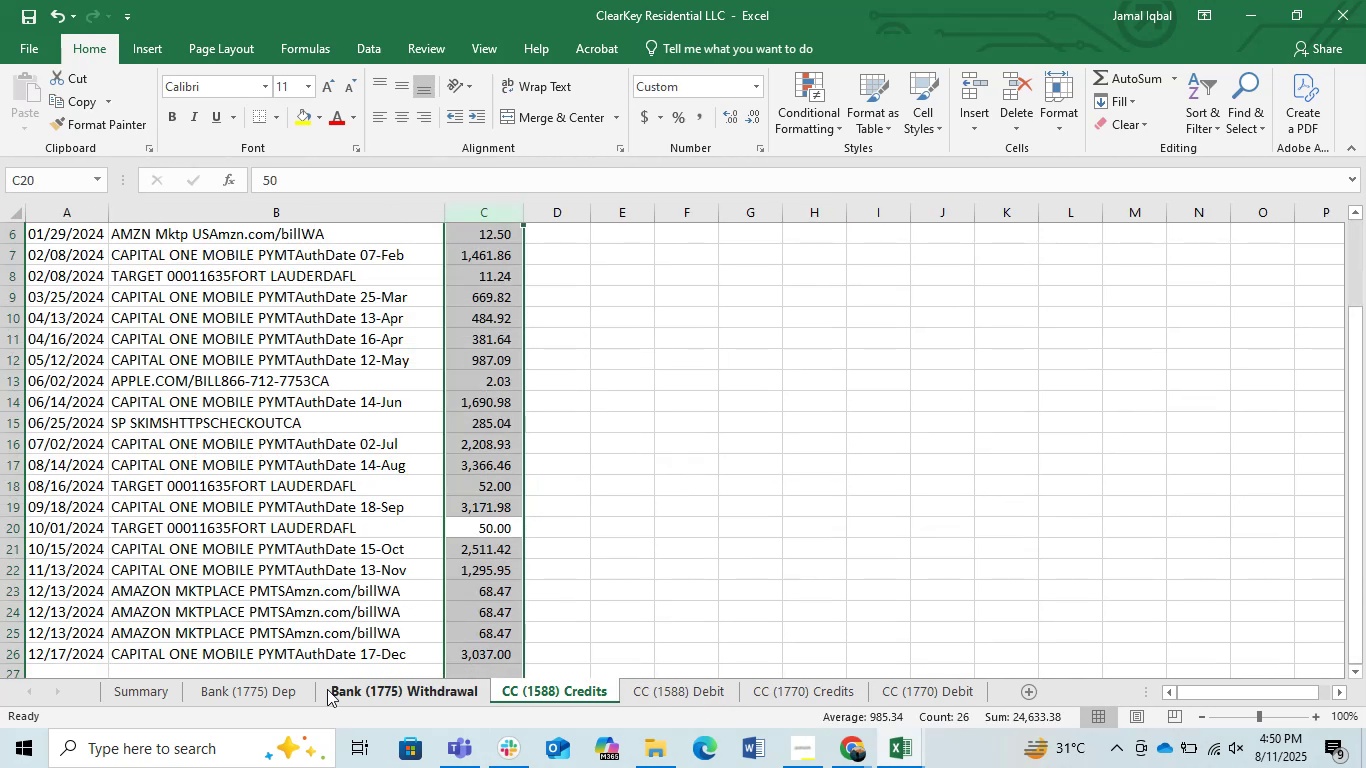 
left_click([142, 696])
 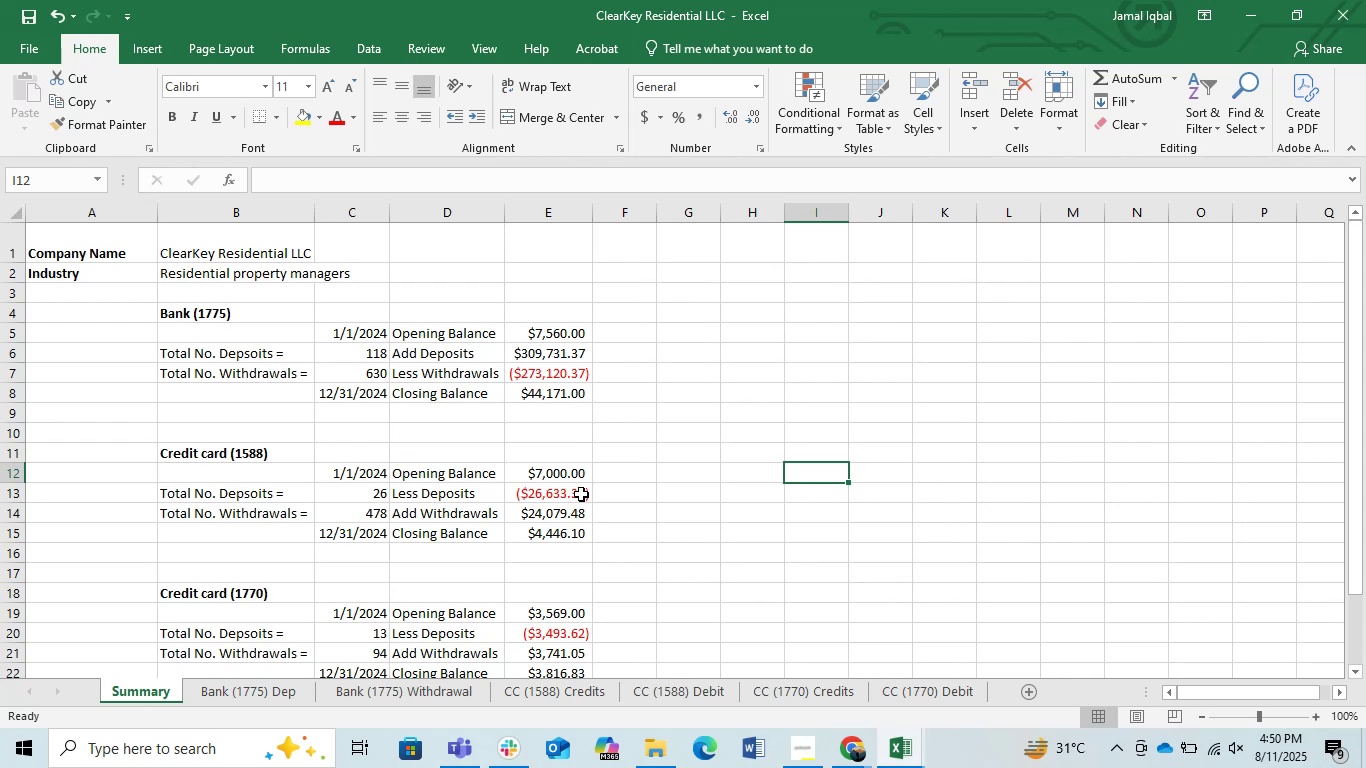 
left_click([550, 500])
 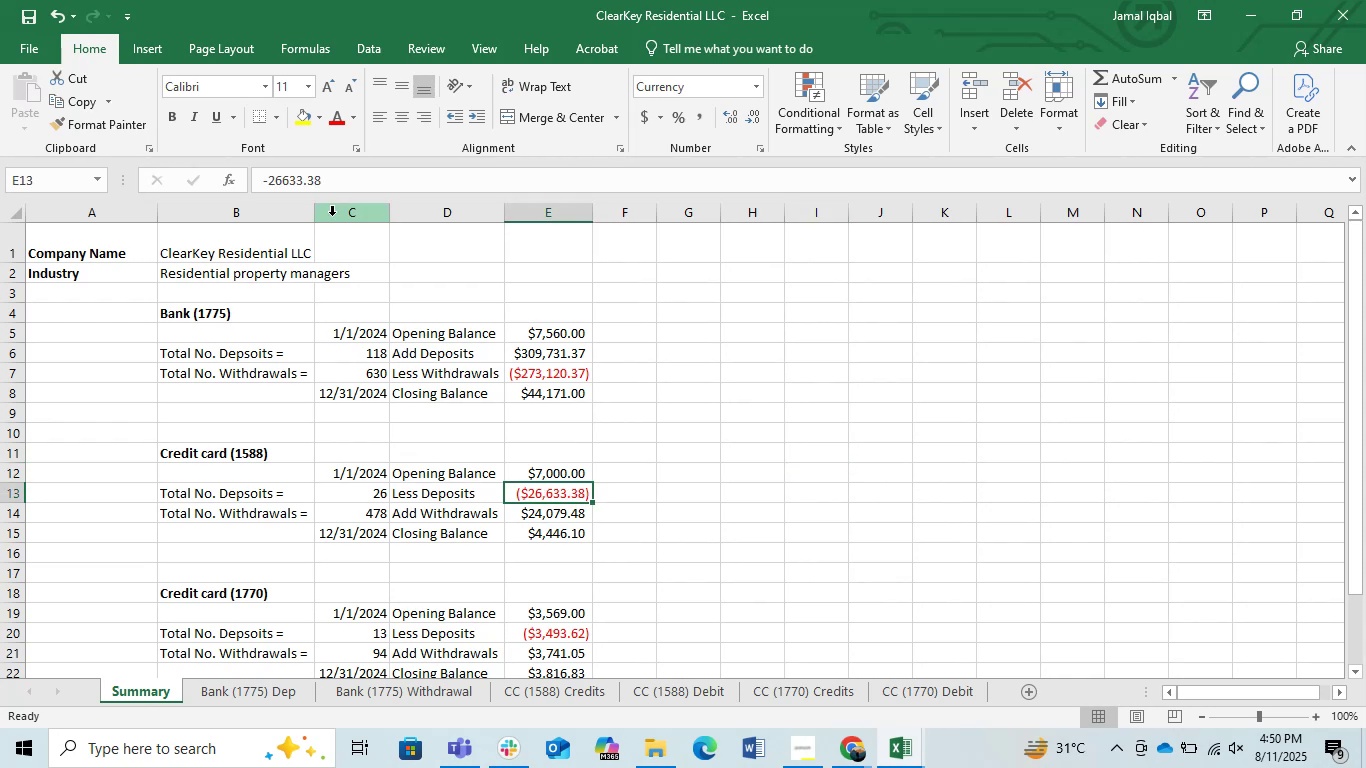 
left_click([340, 185])
 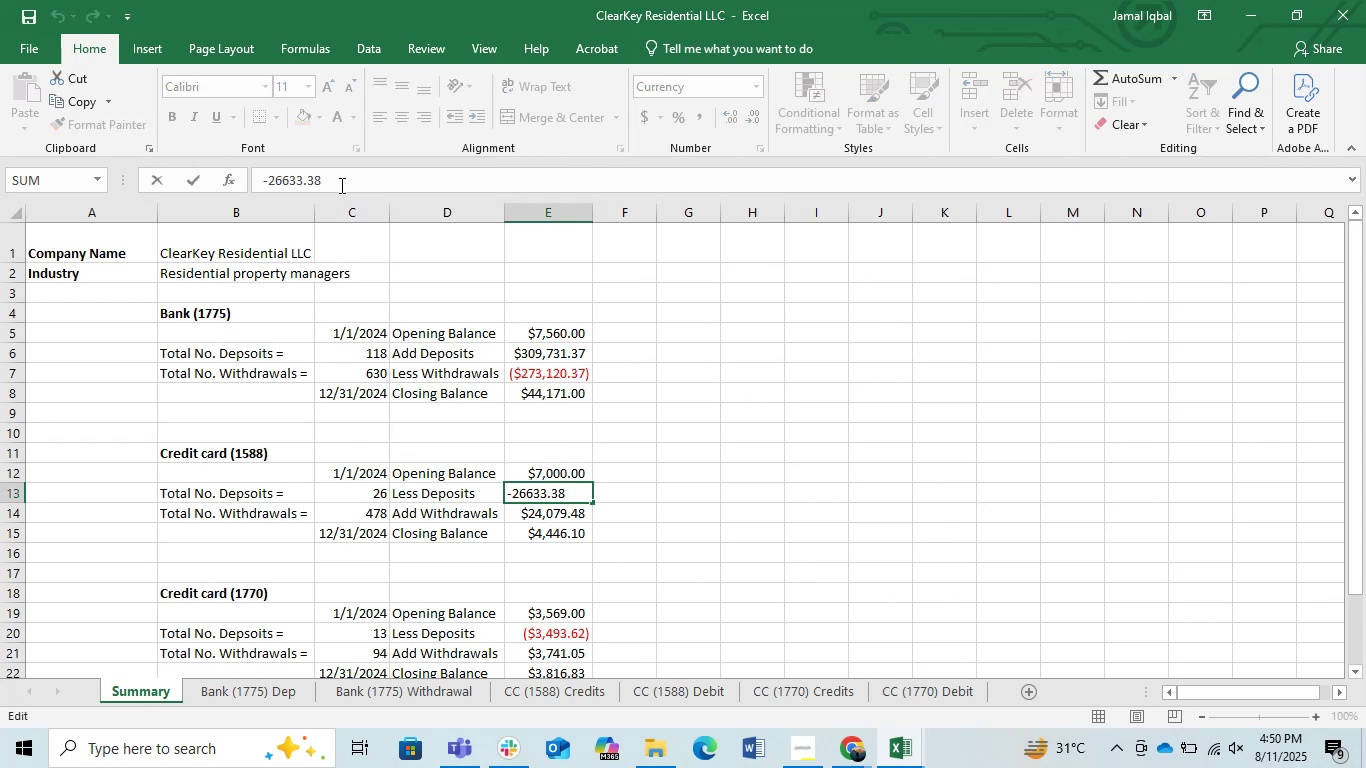 
key(Backspace)
 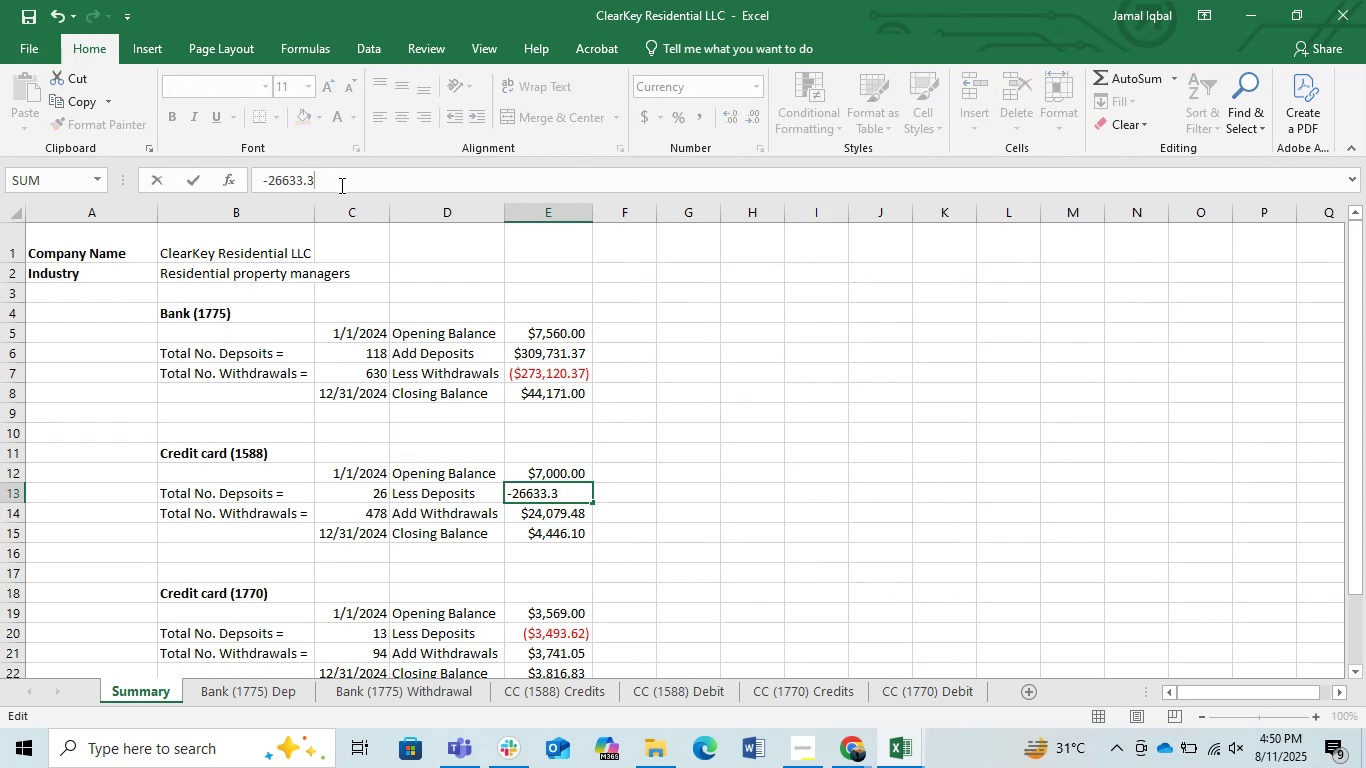 
key(Backspace)
 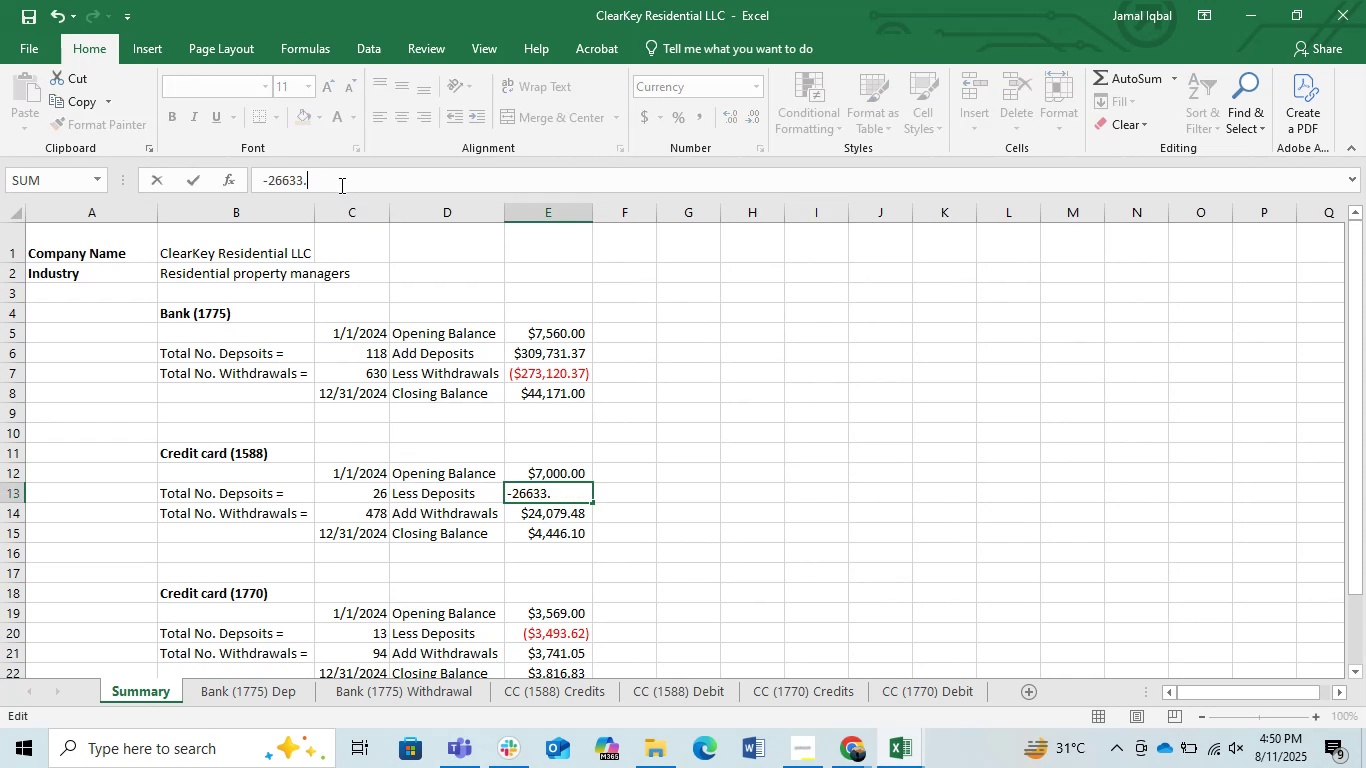 
key(Backspace)
 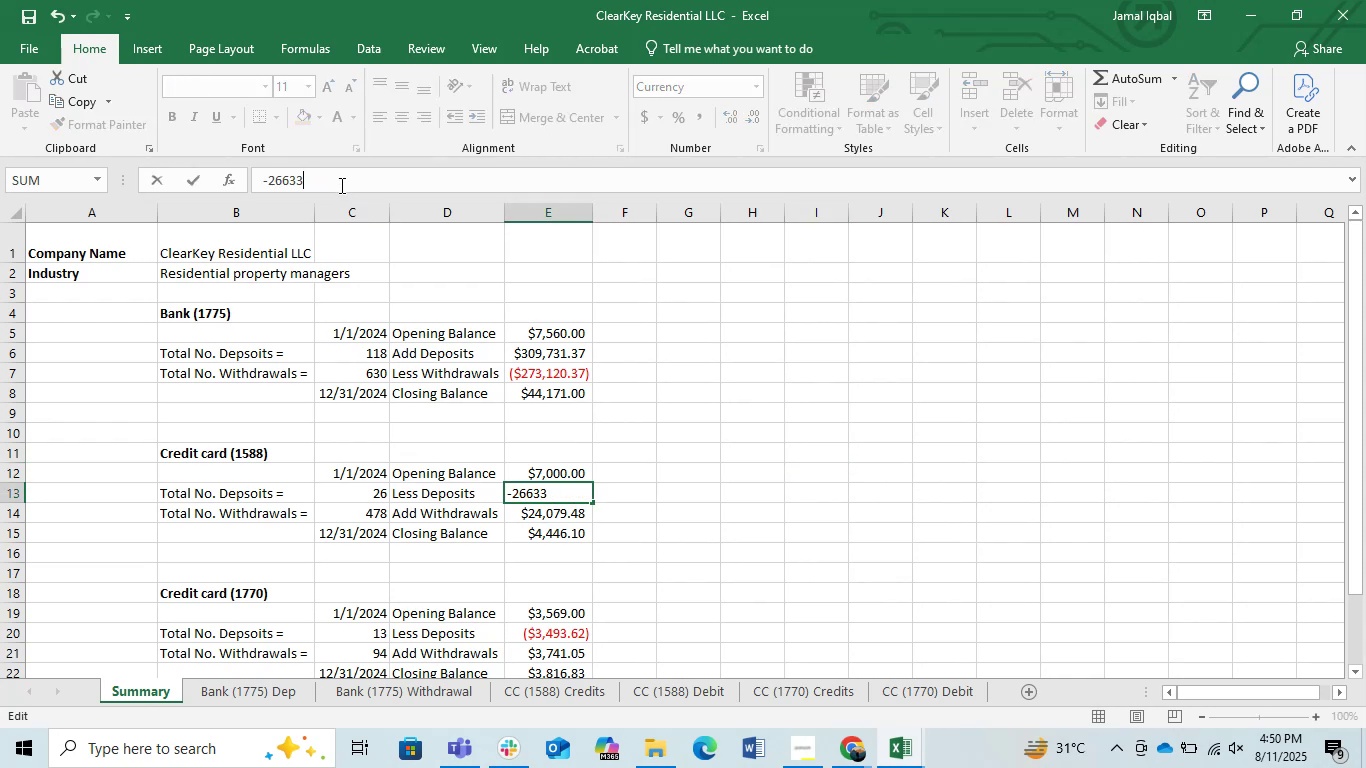 
key(Backspace)
 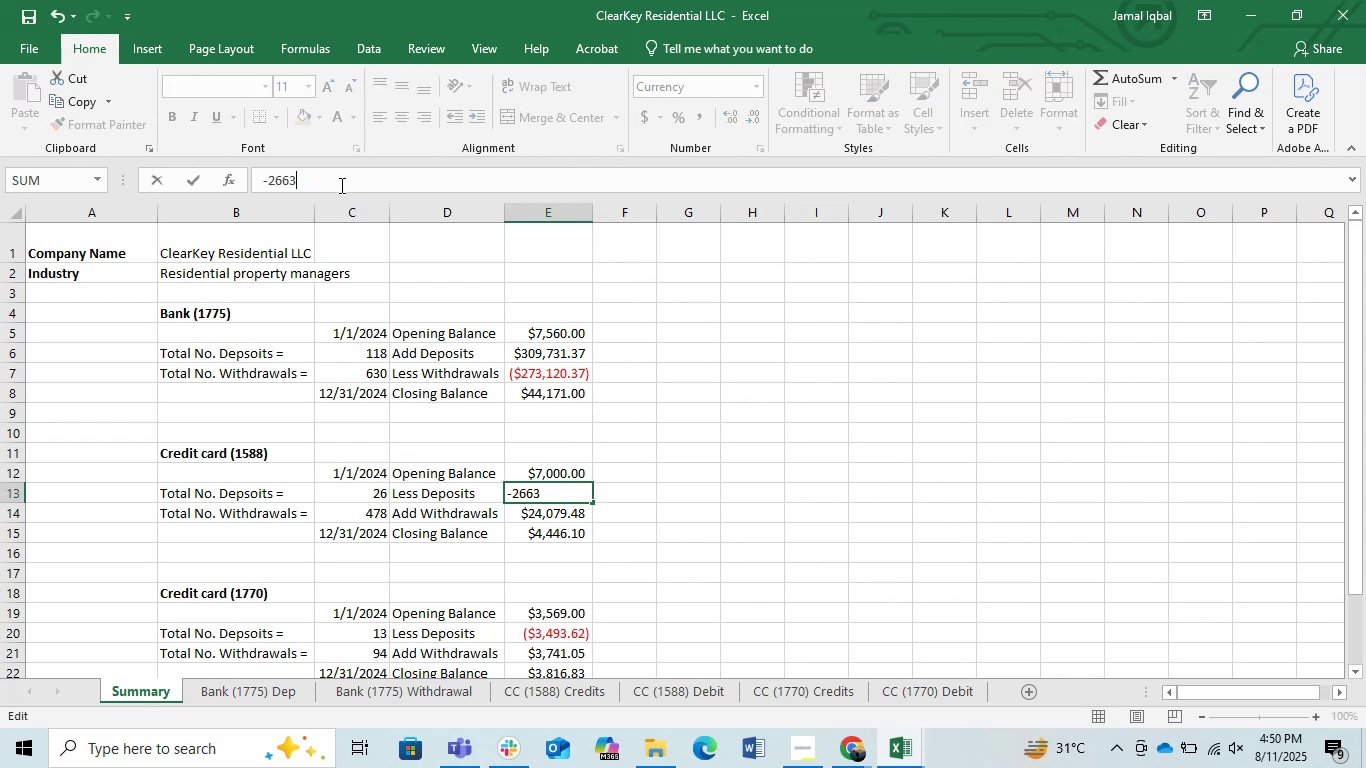 
key(Backspace)
 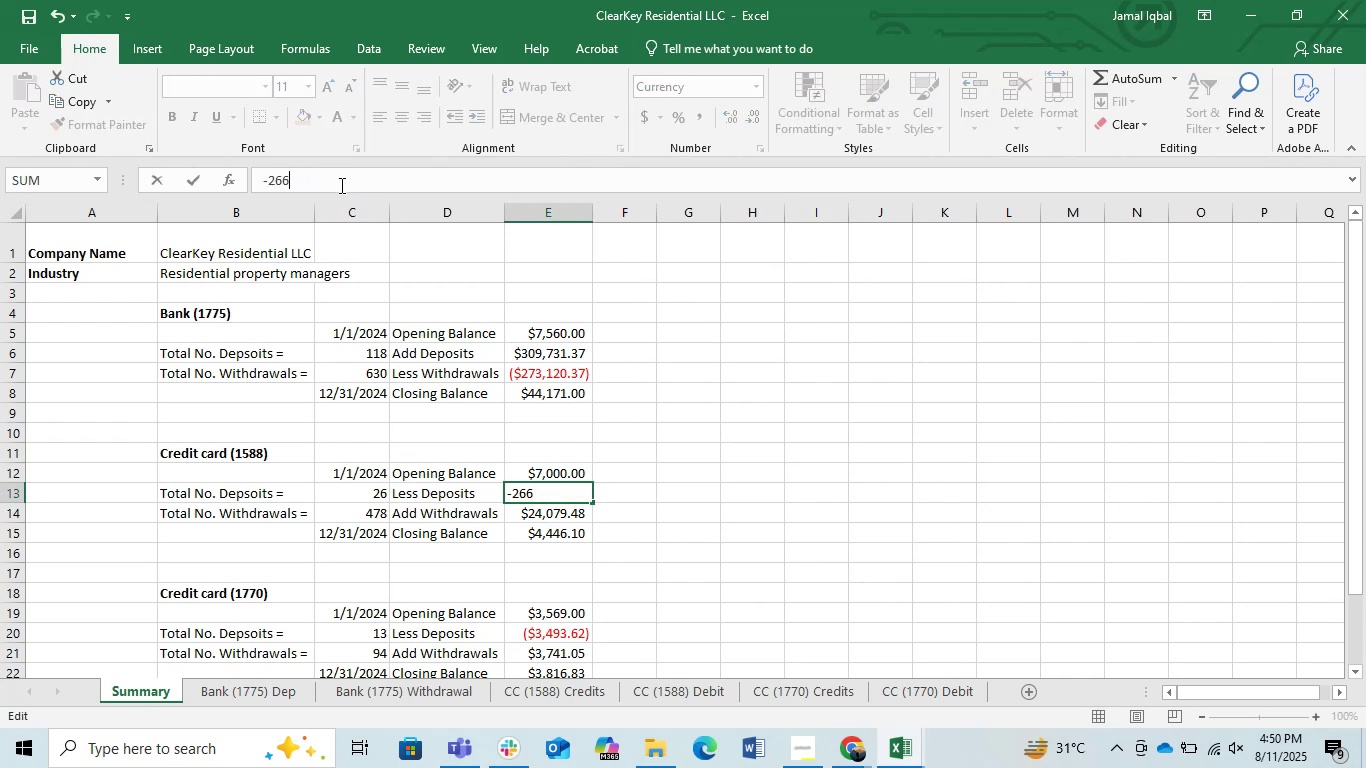 
key(Backspace)
 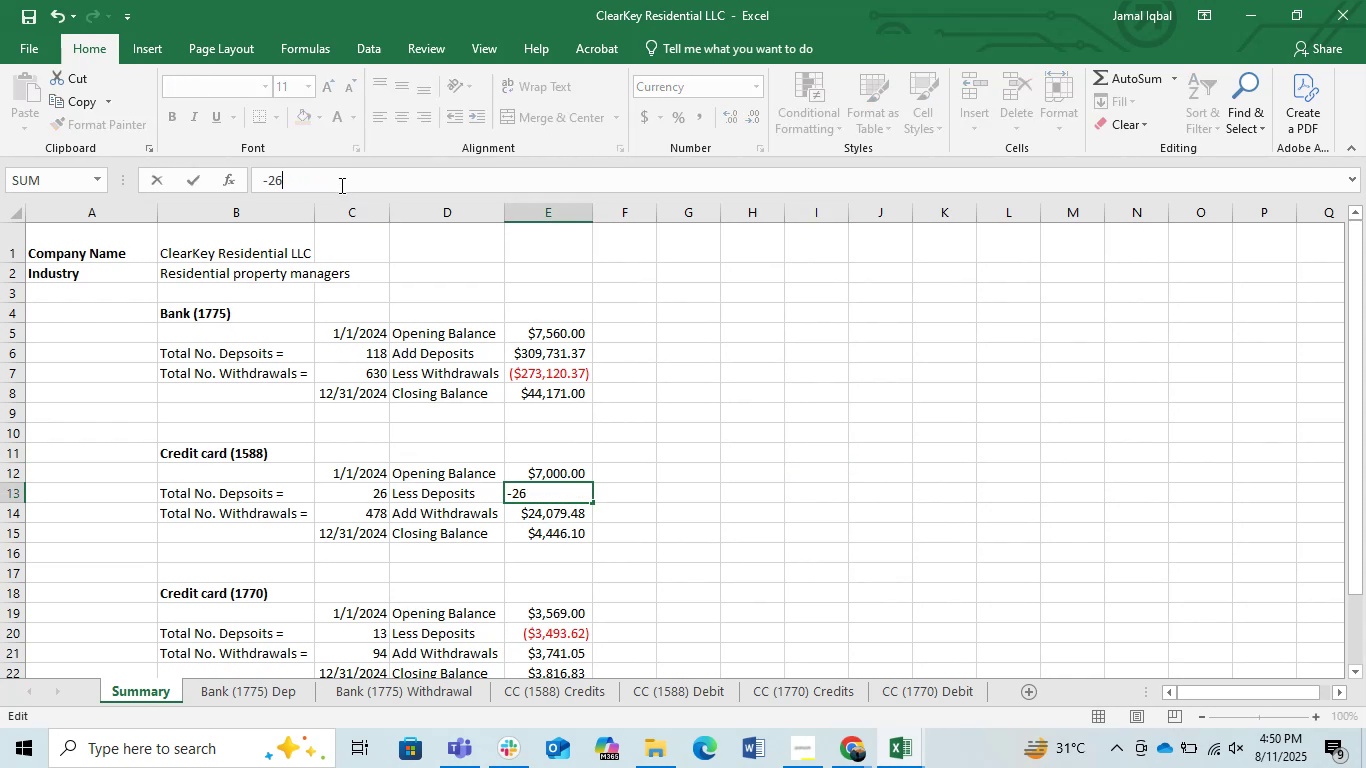 
key(Backspace)
 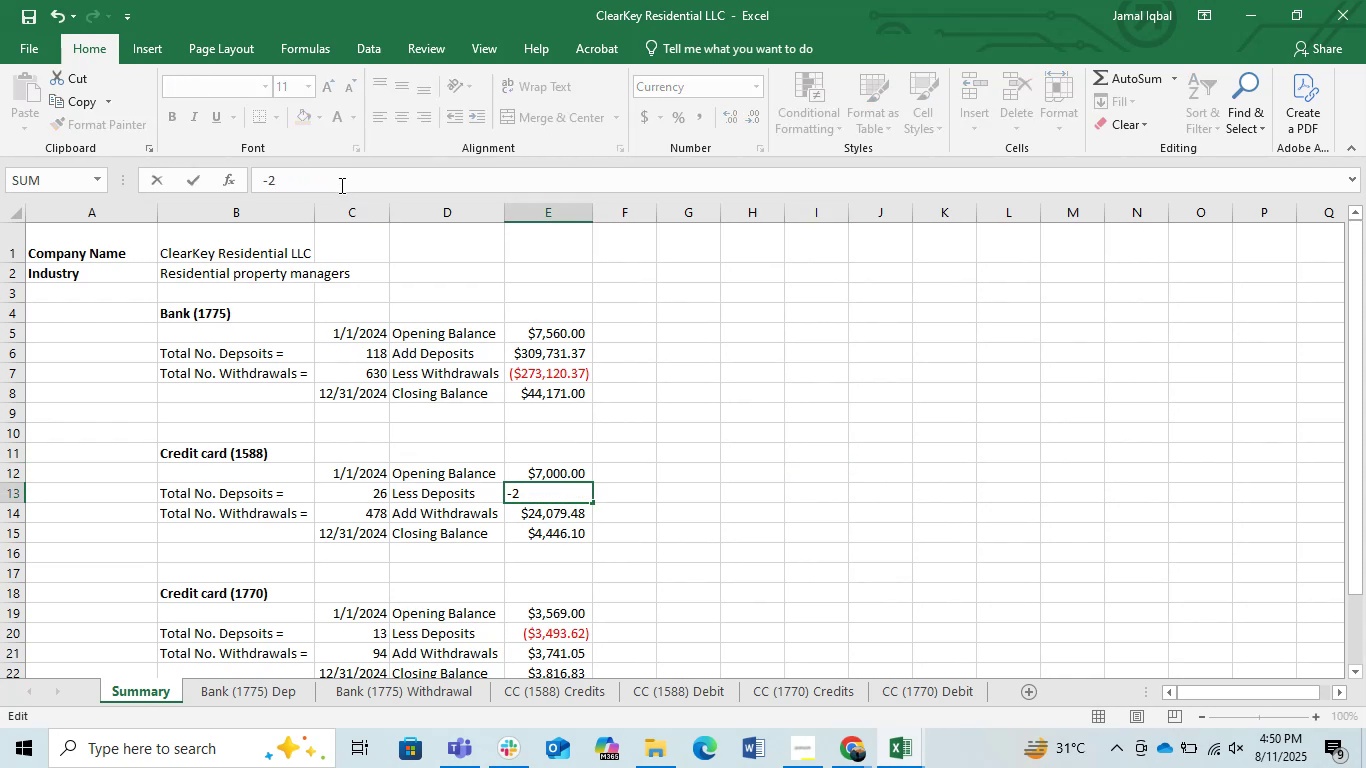 
key(Numpad4)
 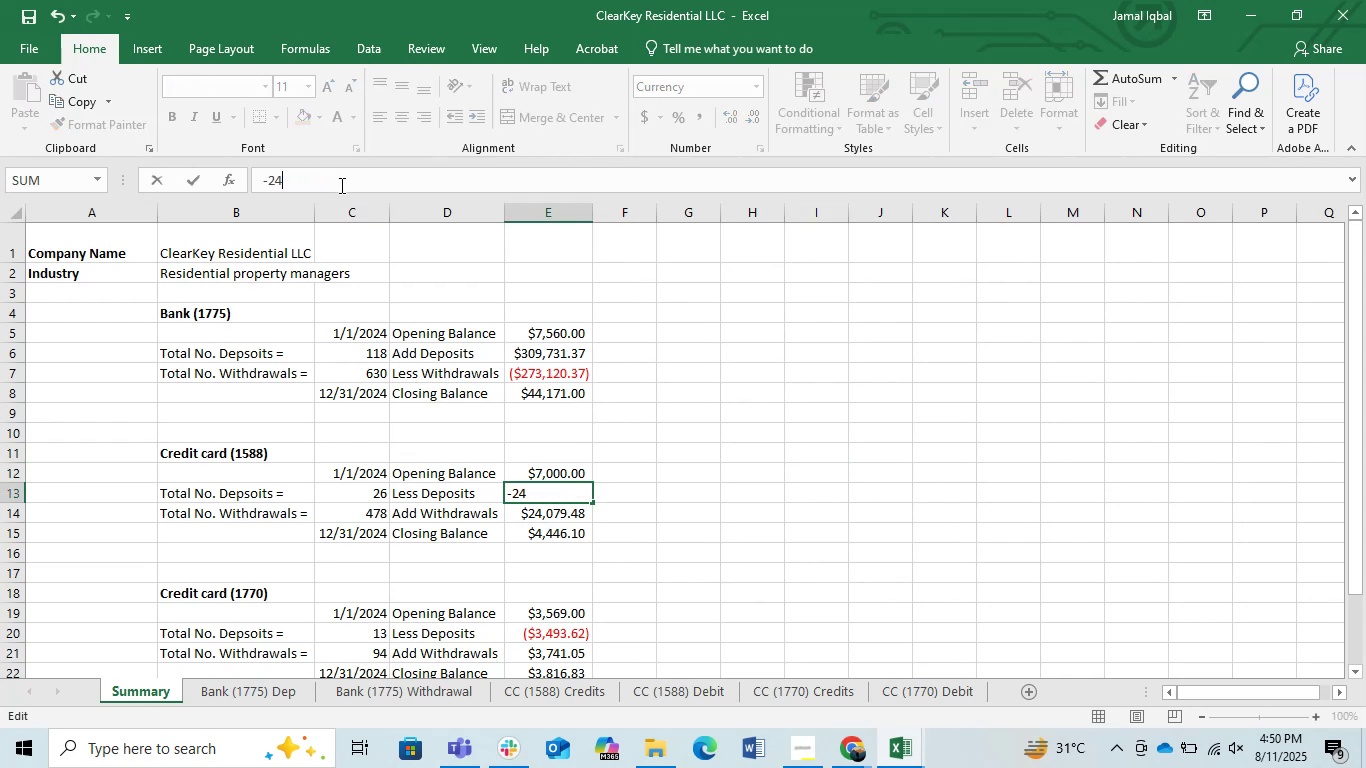 
key(Numpad6)
 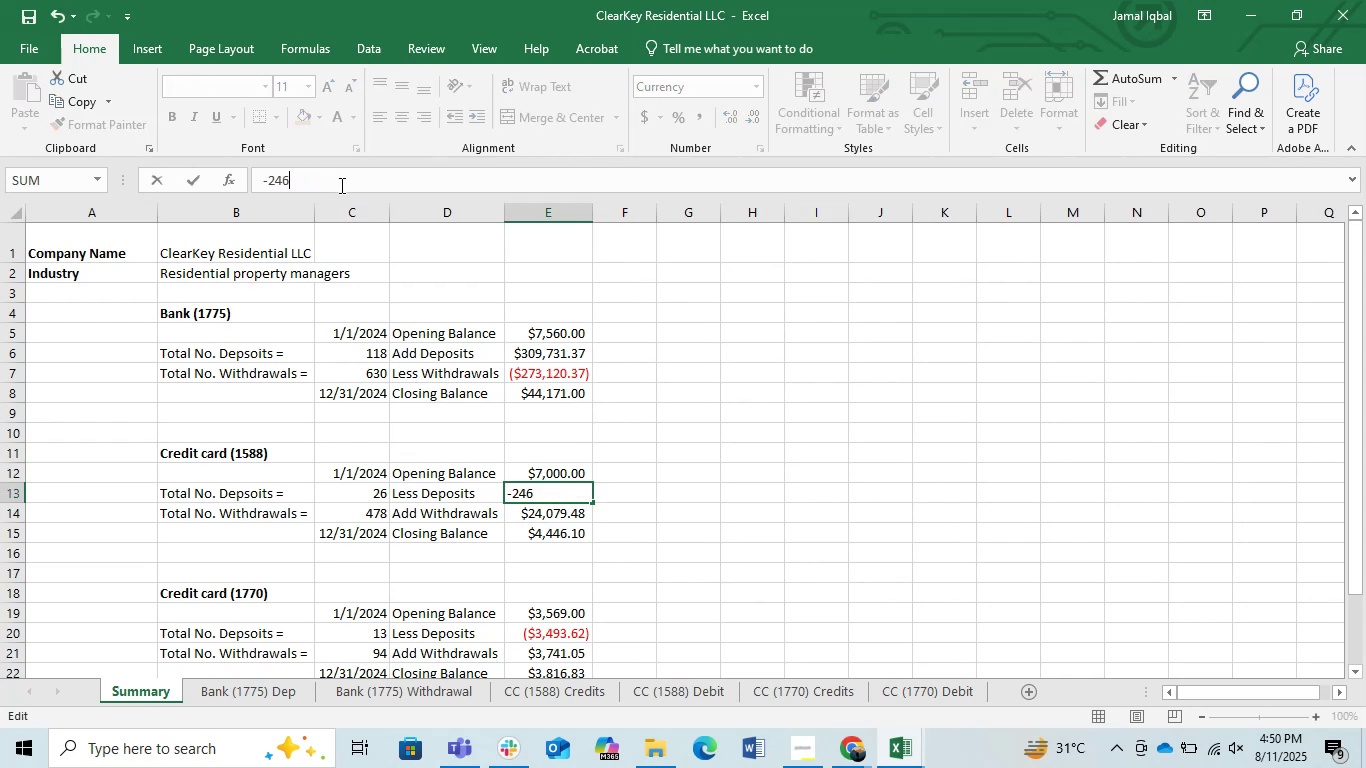 
key(Numpad3)
 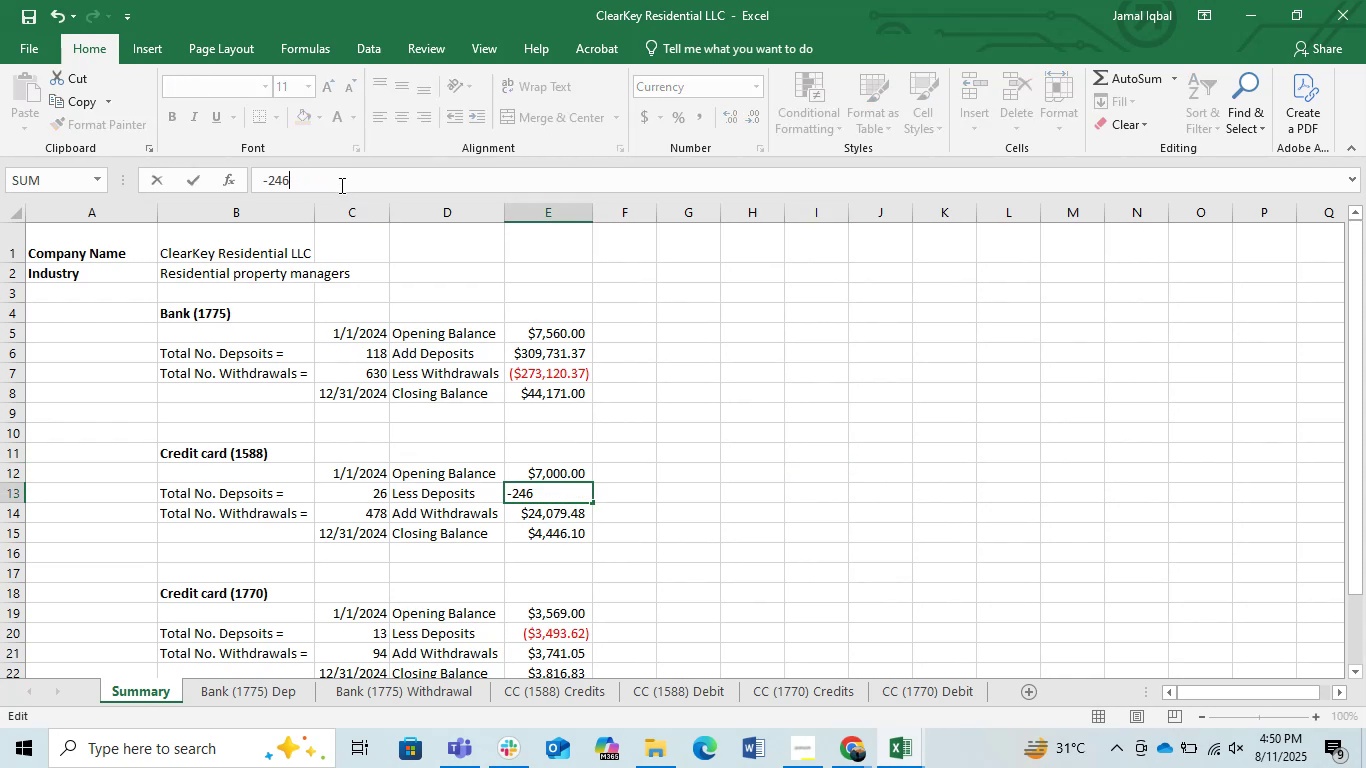 
key(Numpad6)
 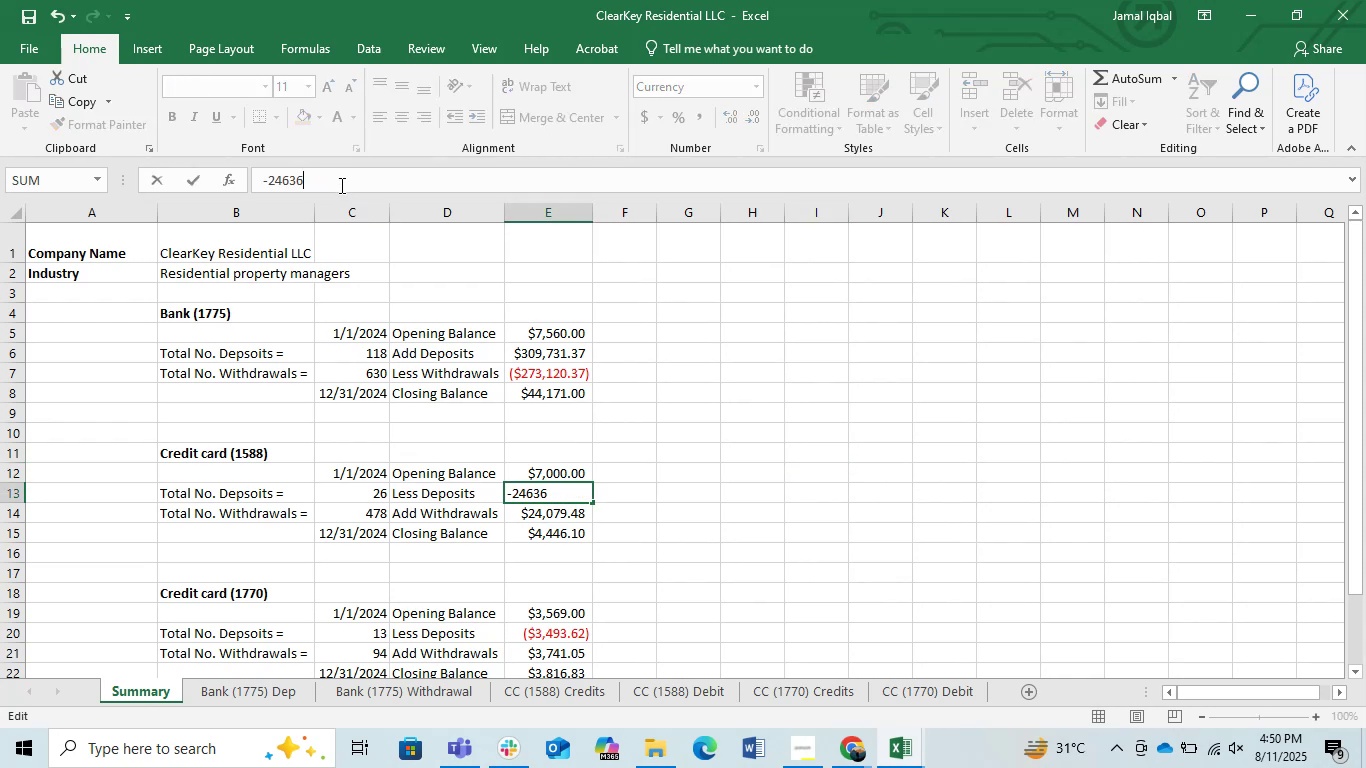 
key(Numpad3)
 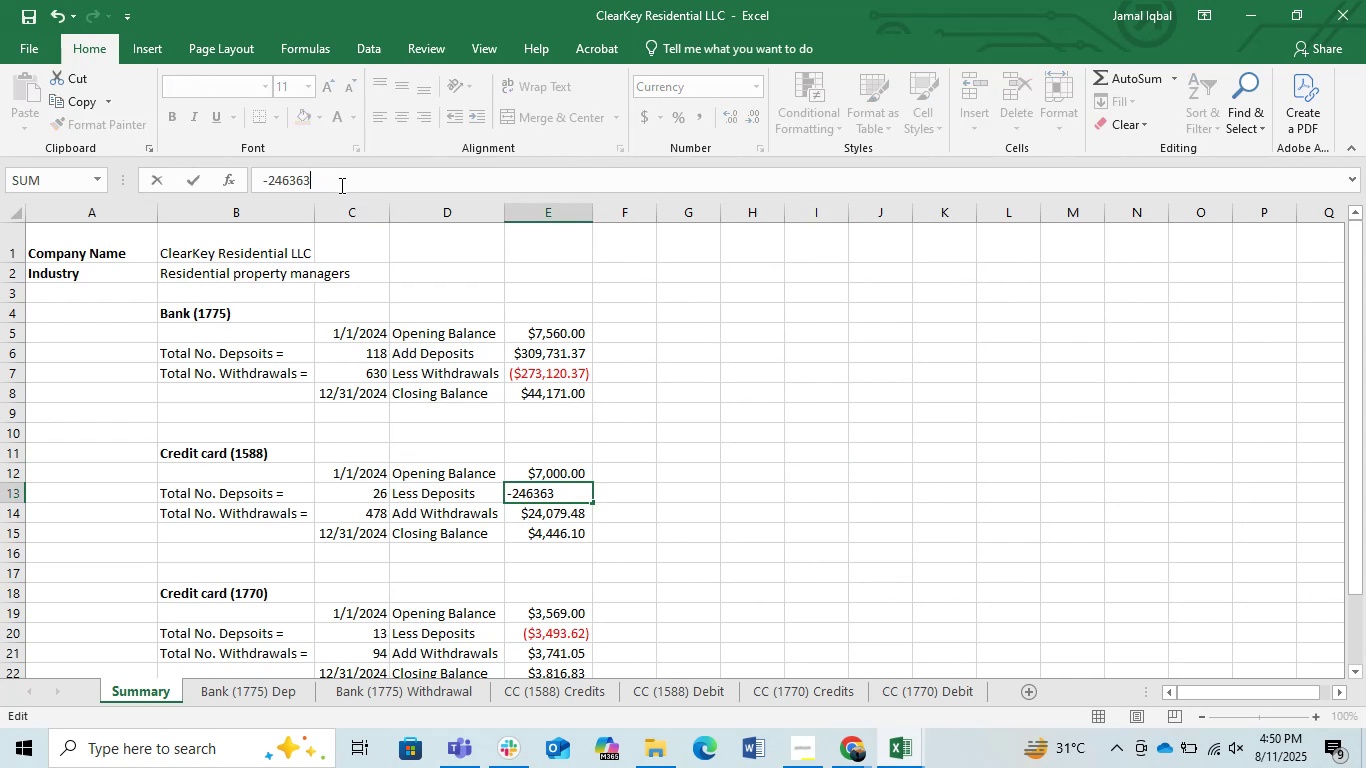 
key(NumpadDecimal)
 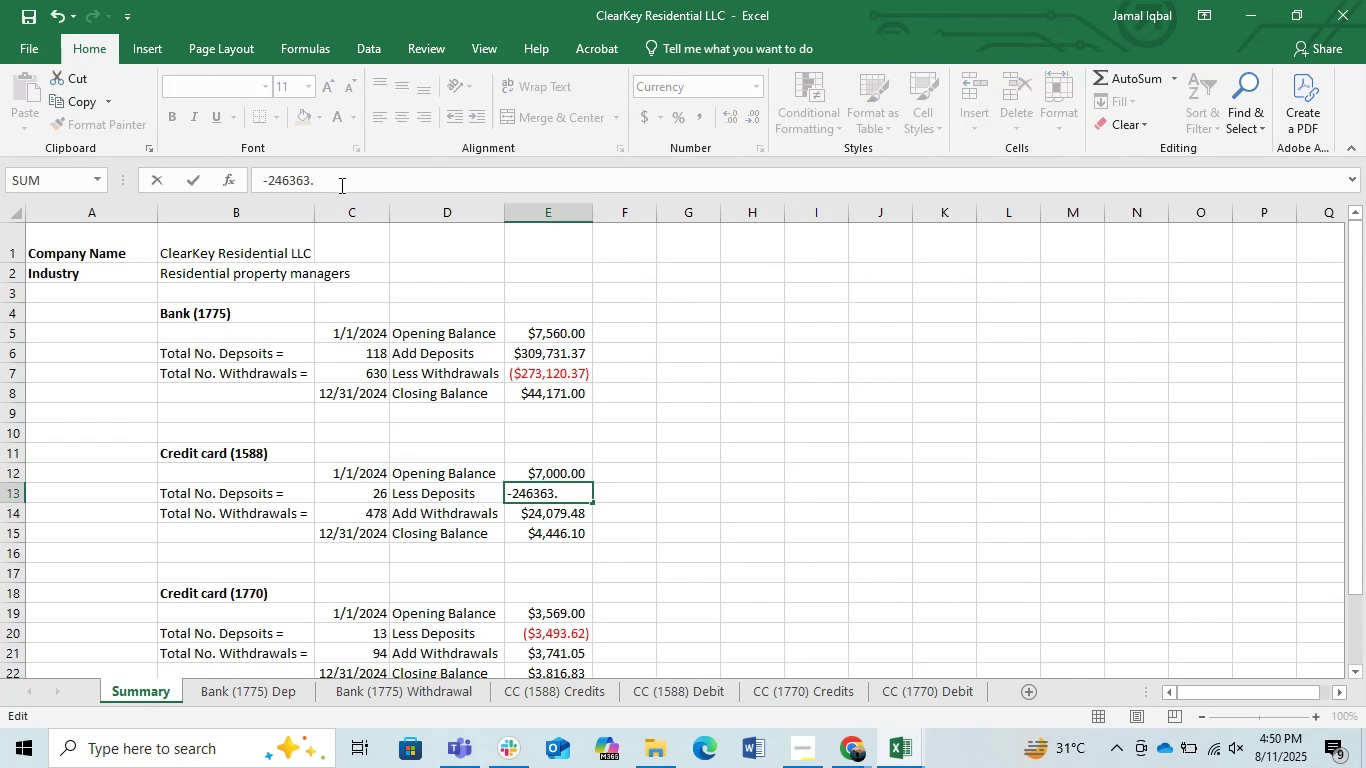 
key(Backspace)
 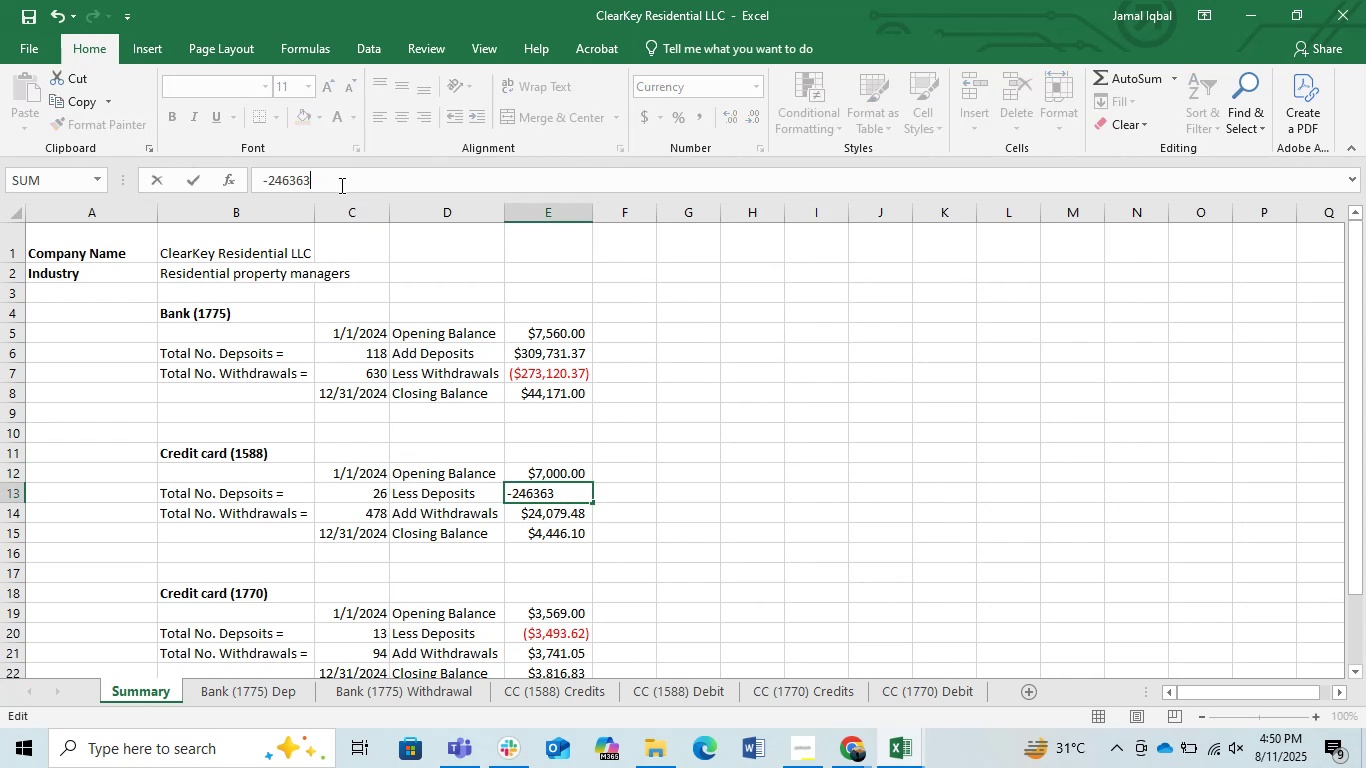 
key(Backspace)
 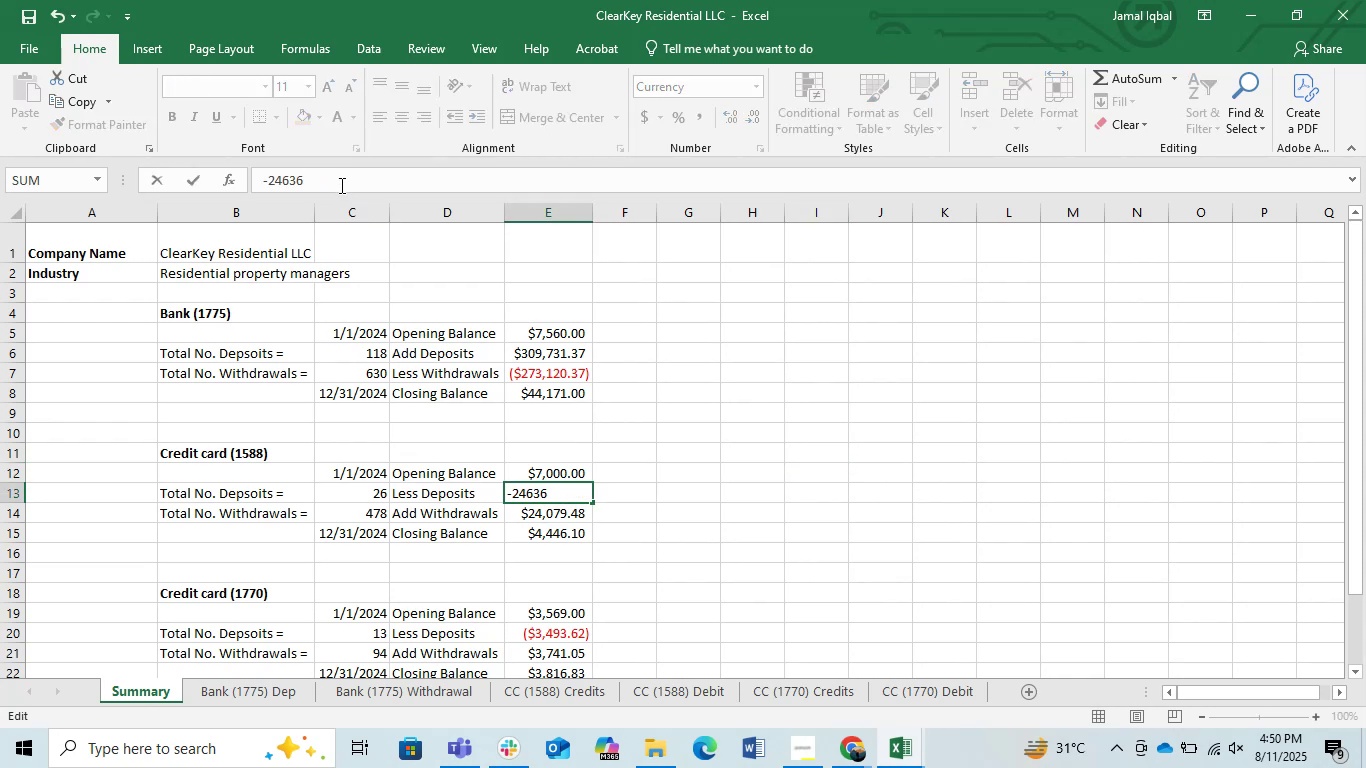 
key(Backspace)
 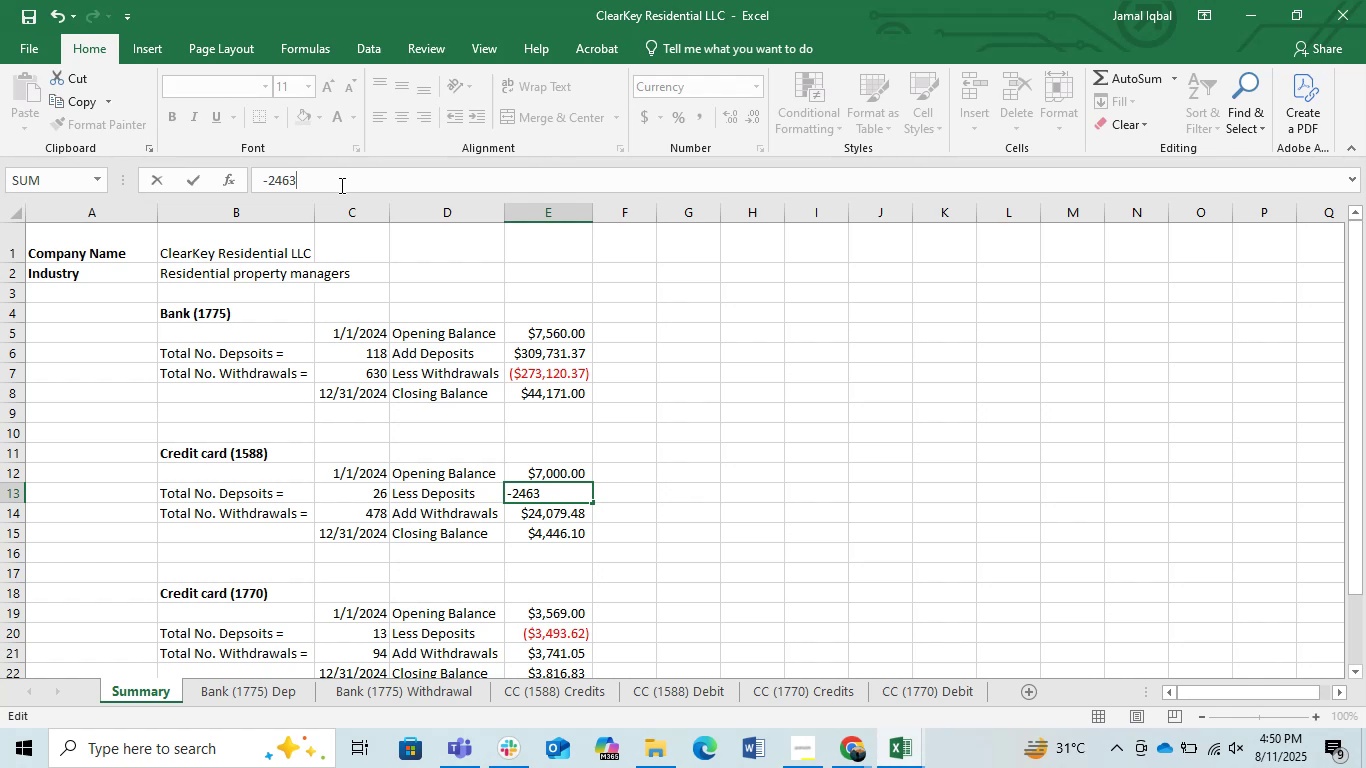 
key(Numpad3)
 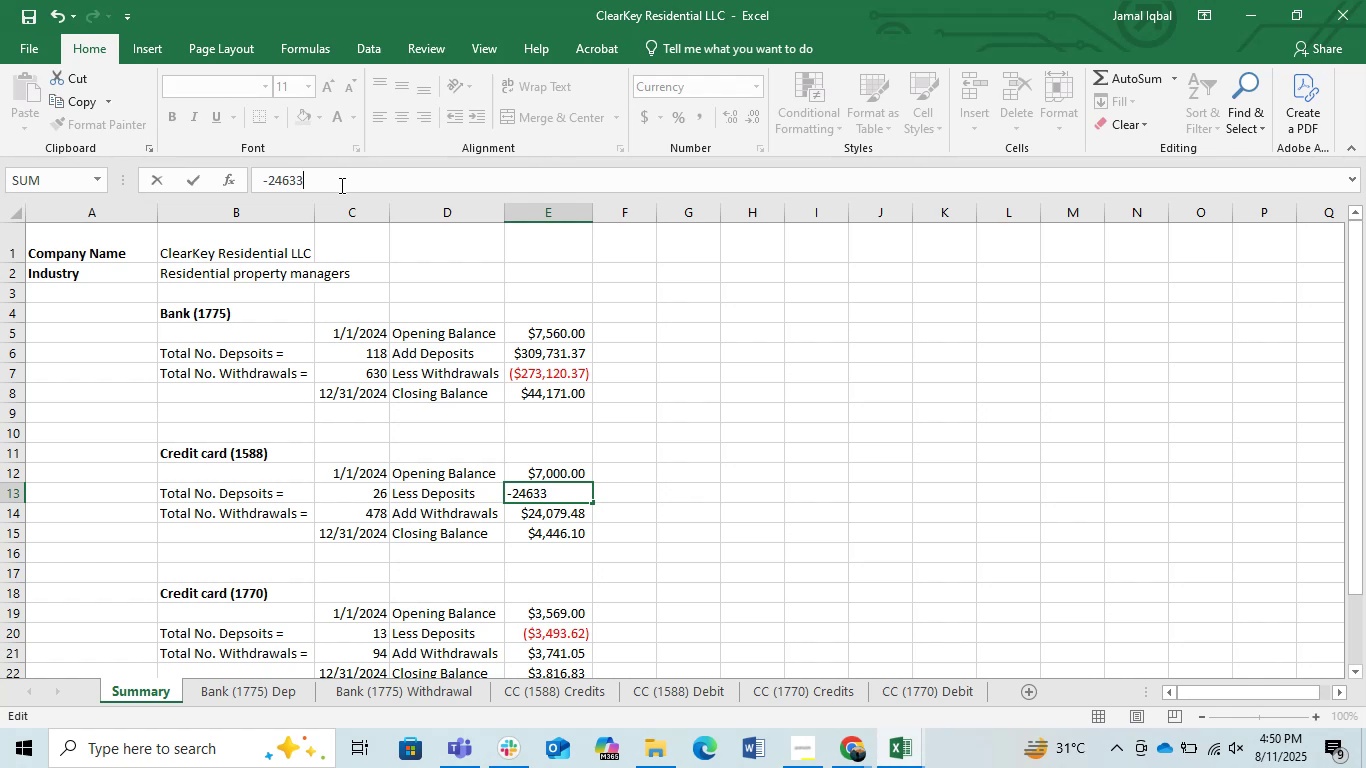 
key(NumpadDecimal)
 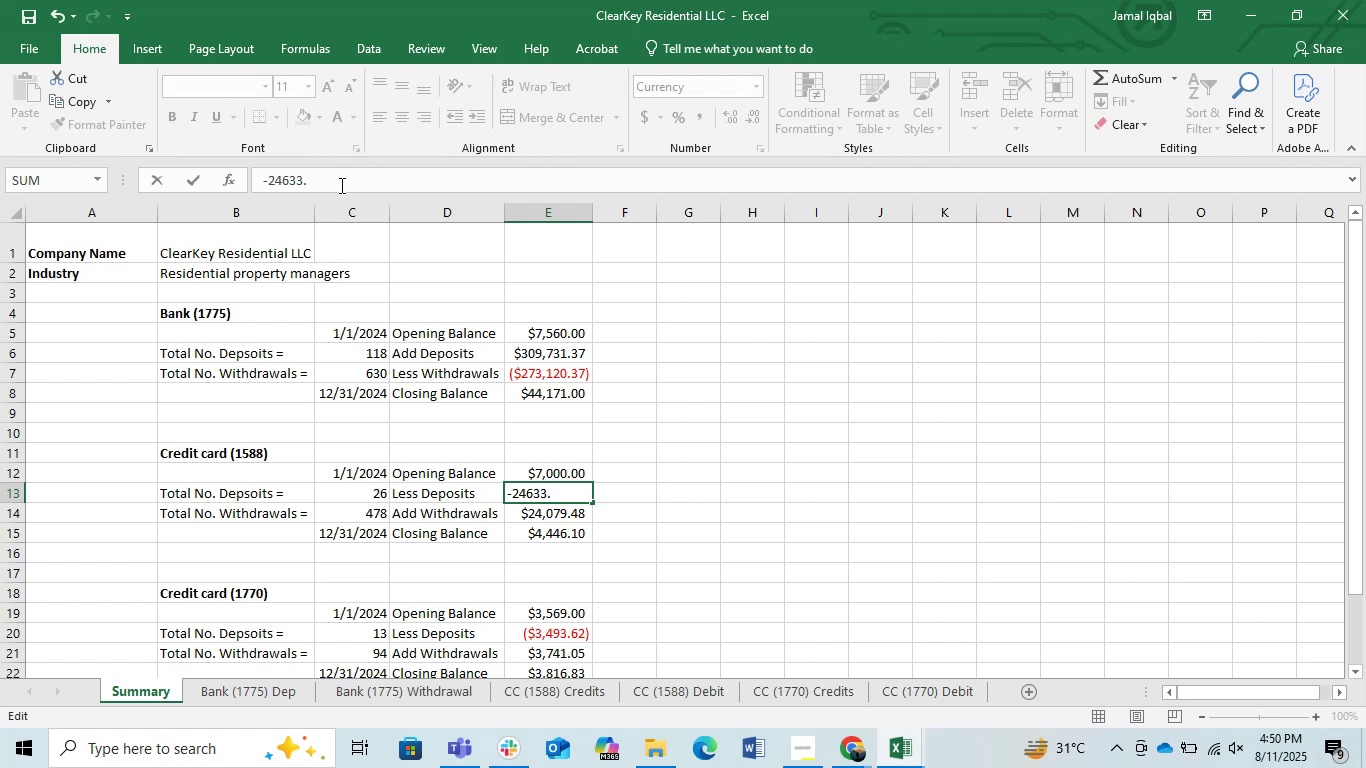 
key(Numpad3)
 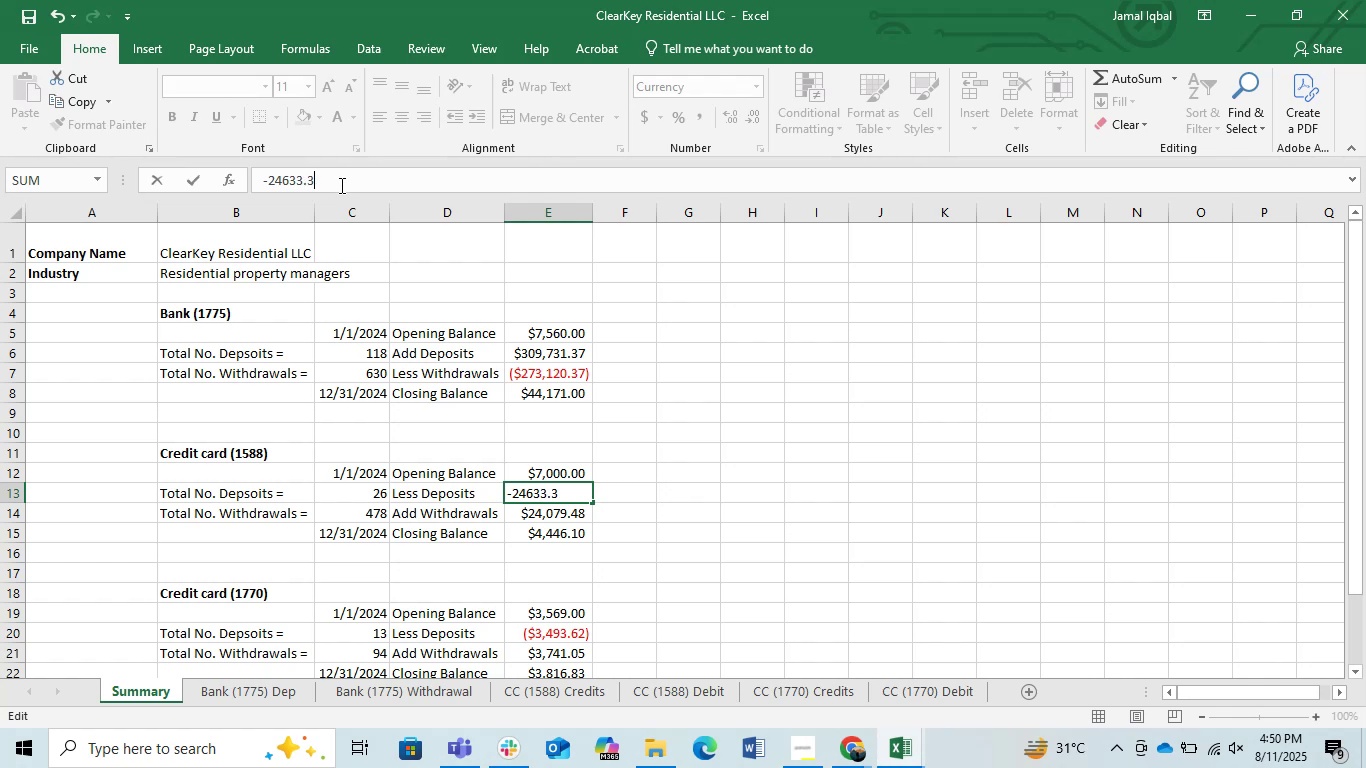 
key(Numpad8)
 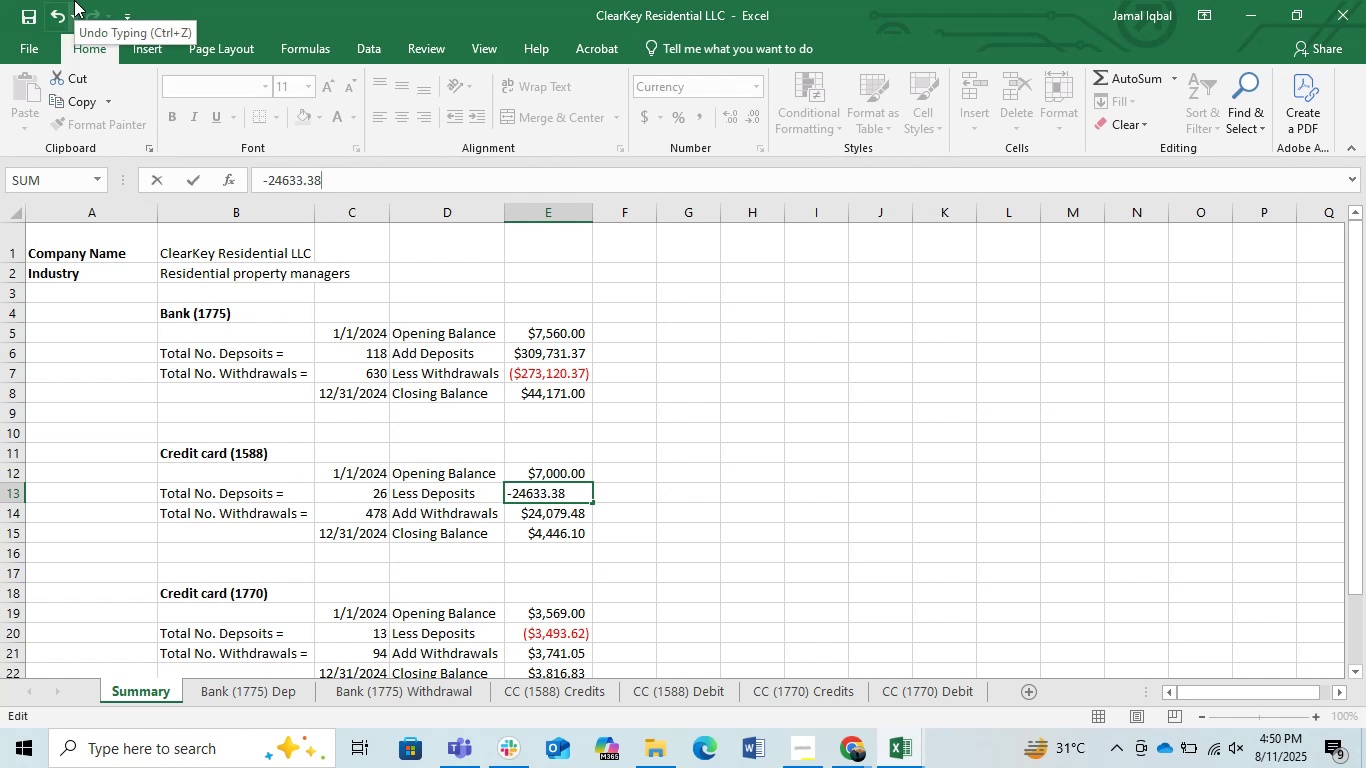 
key(Enter)
 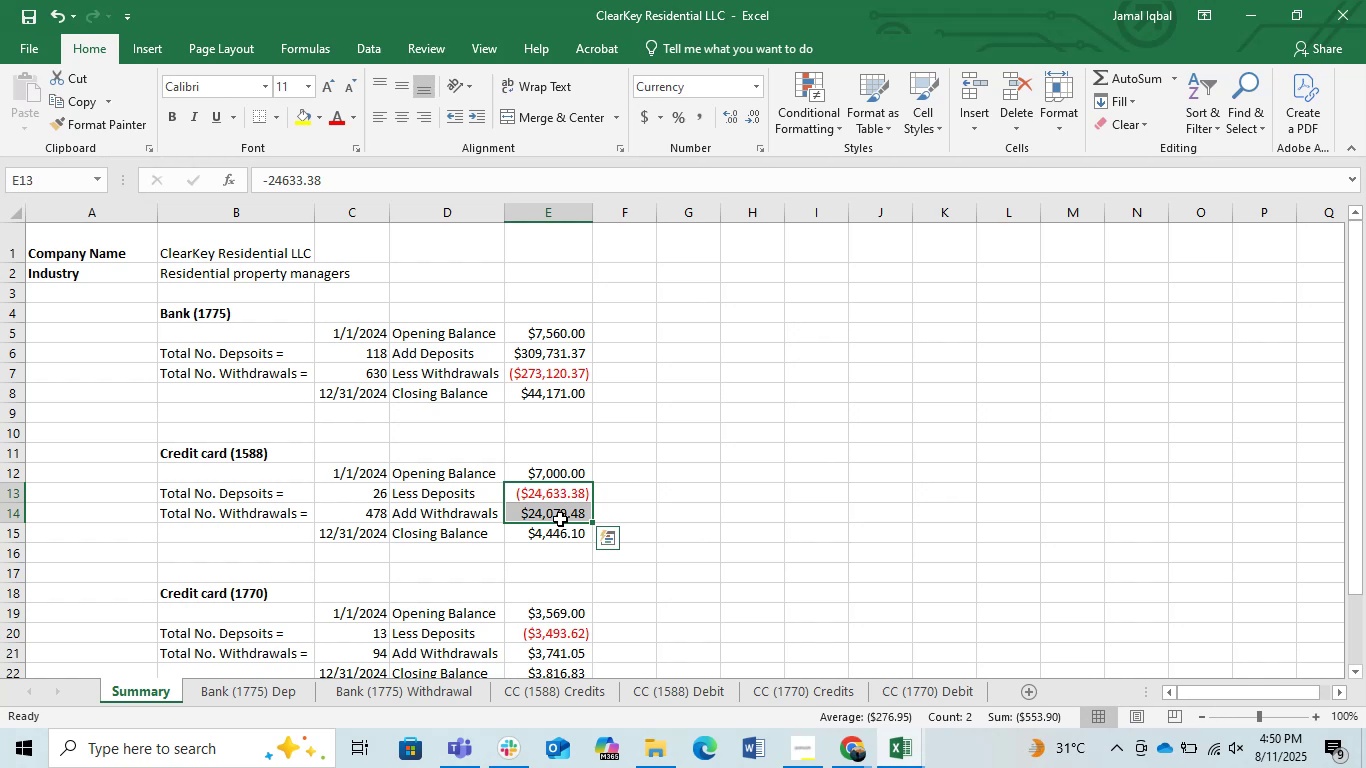 
wait(6.52)
 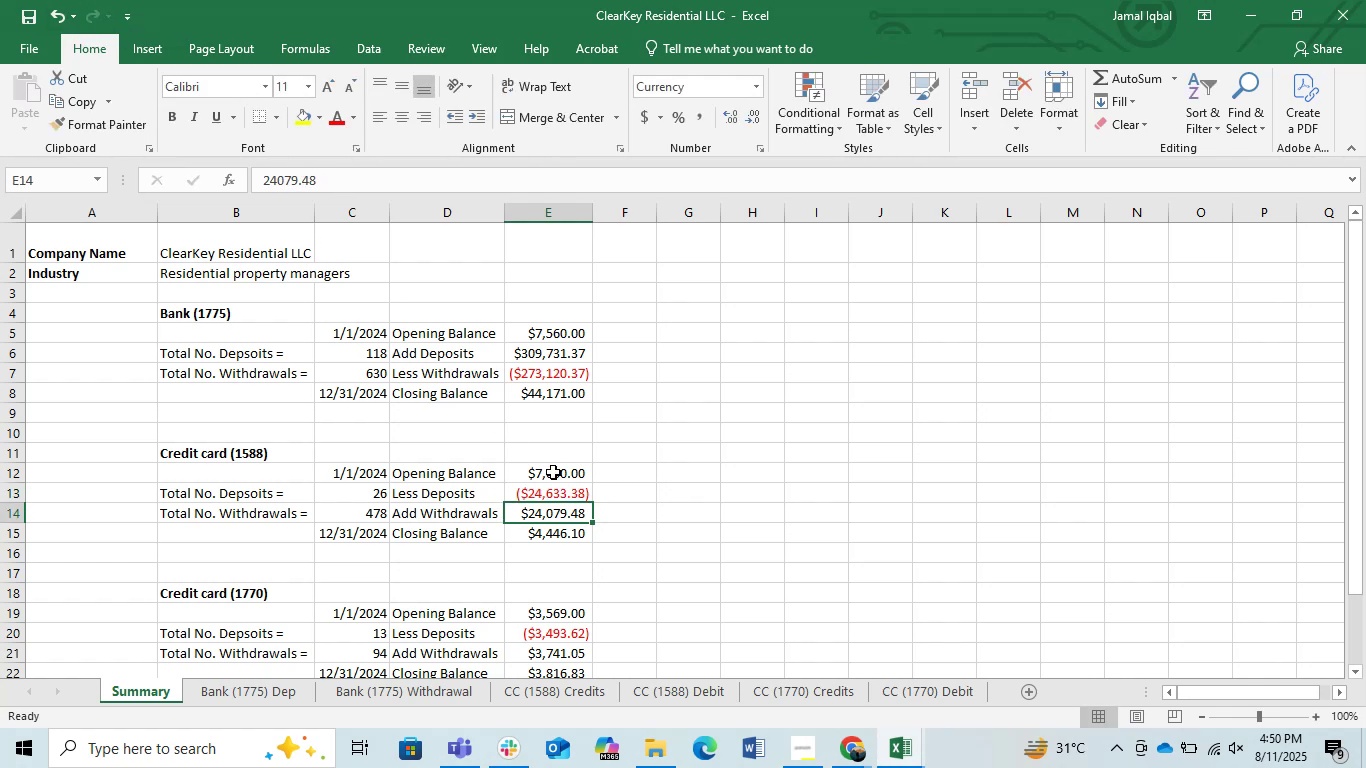 
left_click([890, 751])
 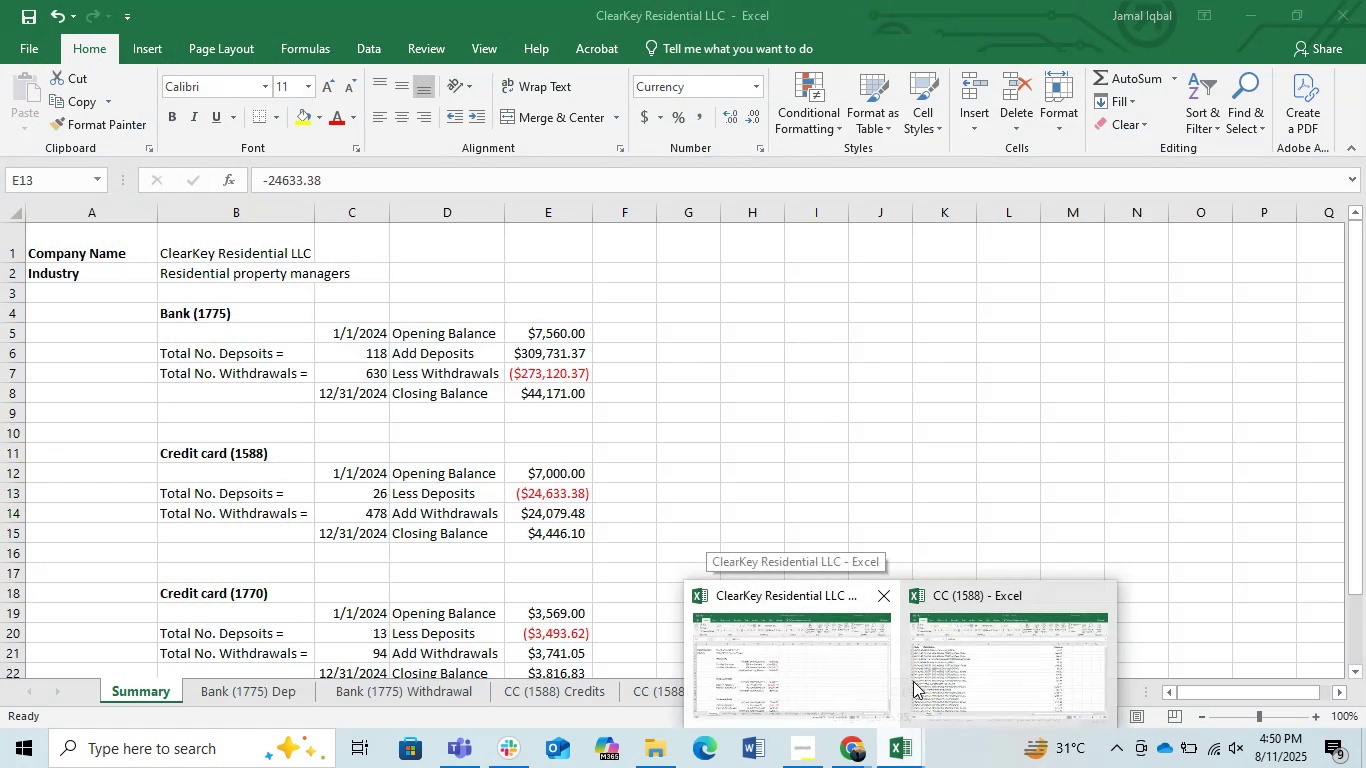 
left_click([937, 681])
 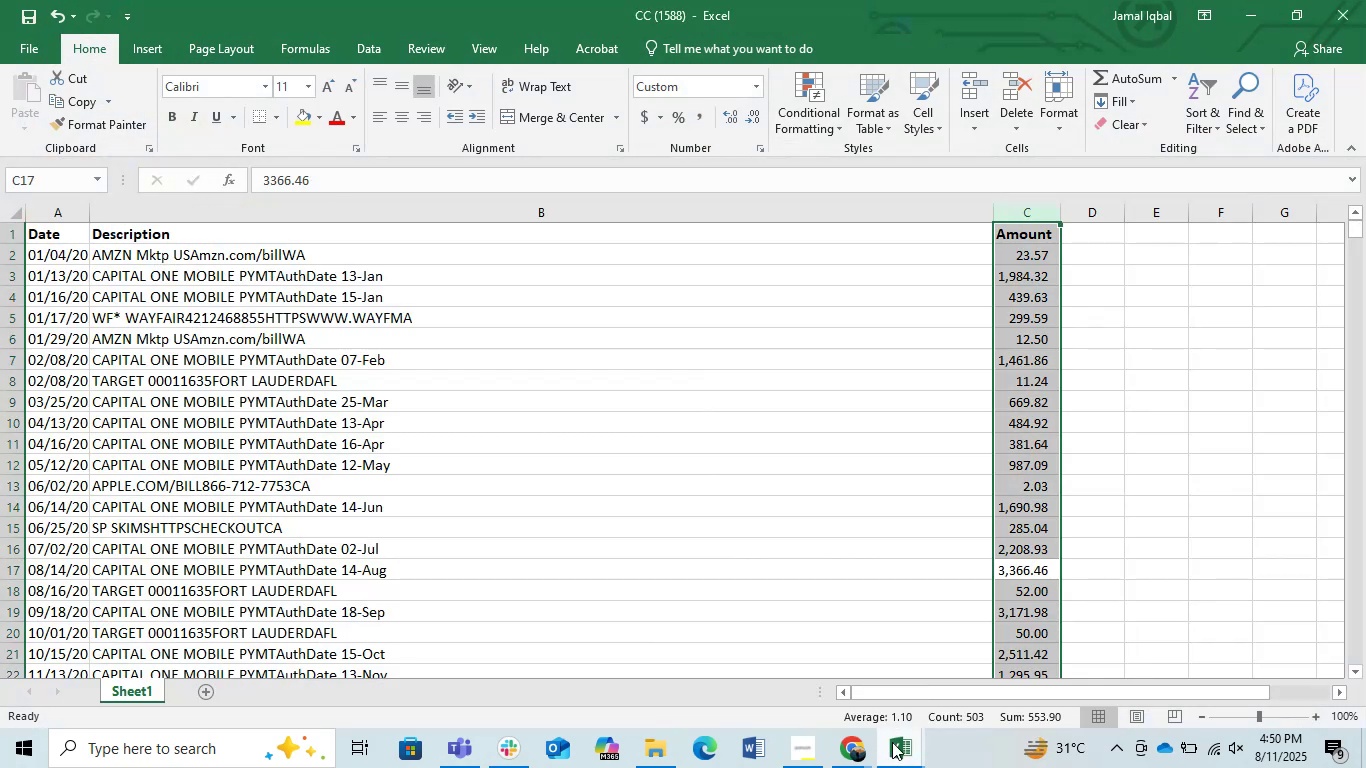 
left_click([892, 742])
 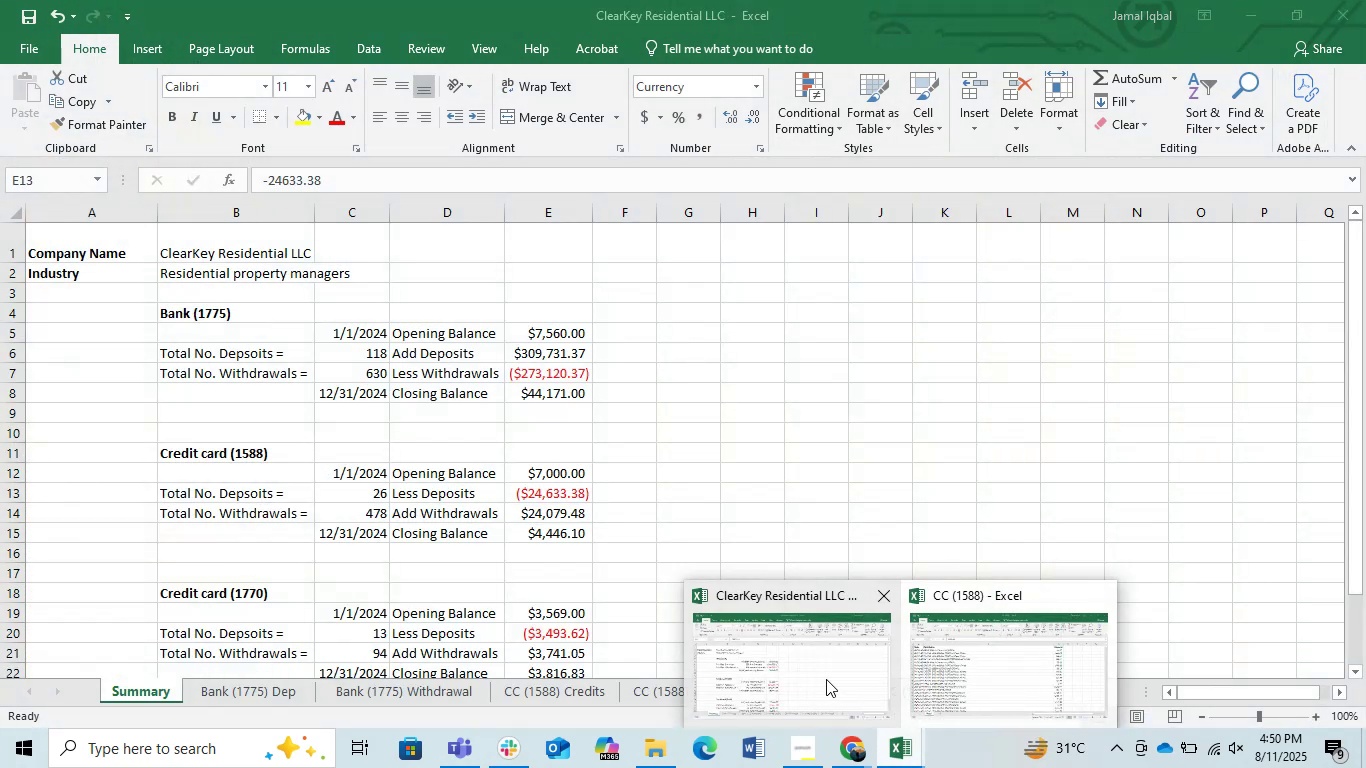 
left_click([826, 679])
 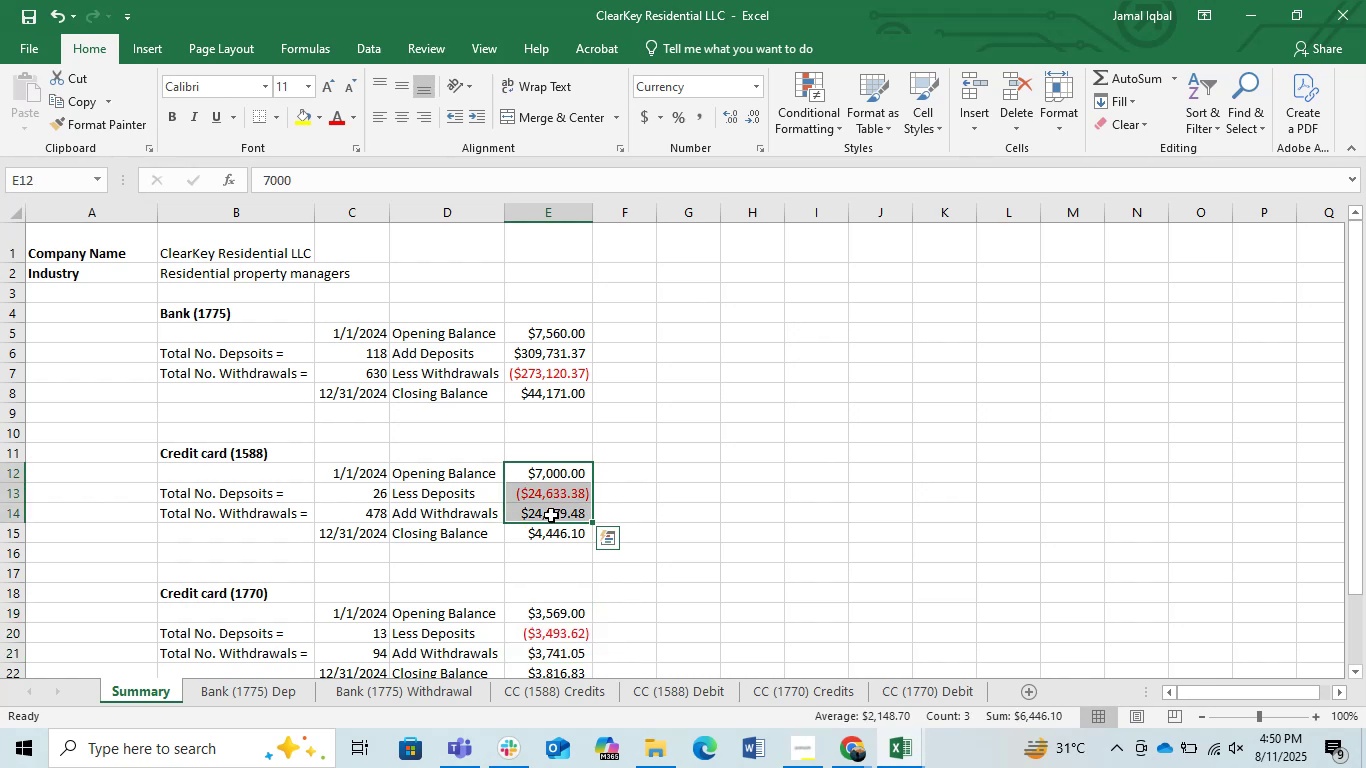 
wait(17.94)
 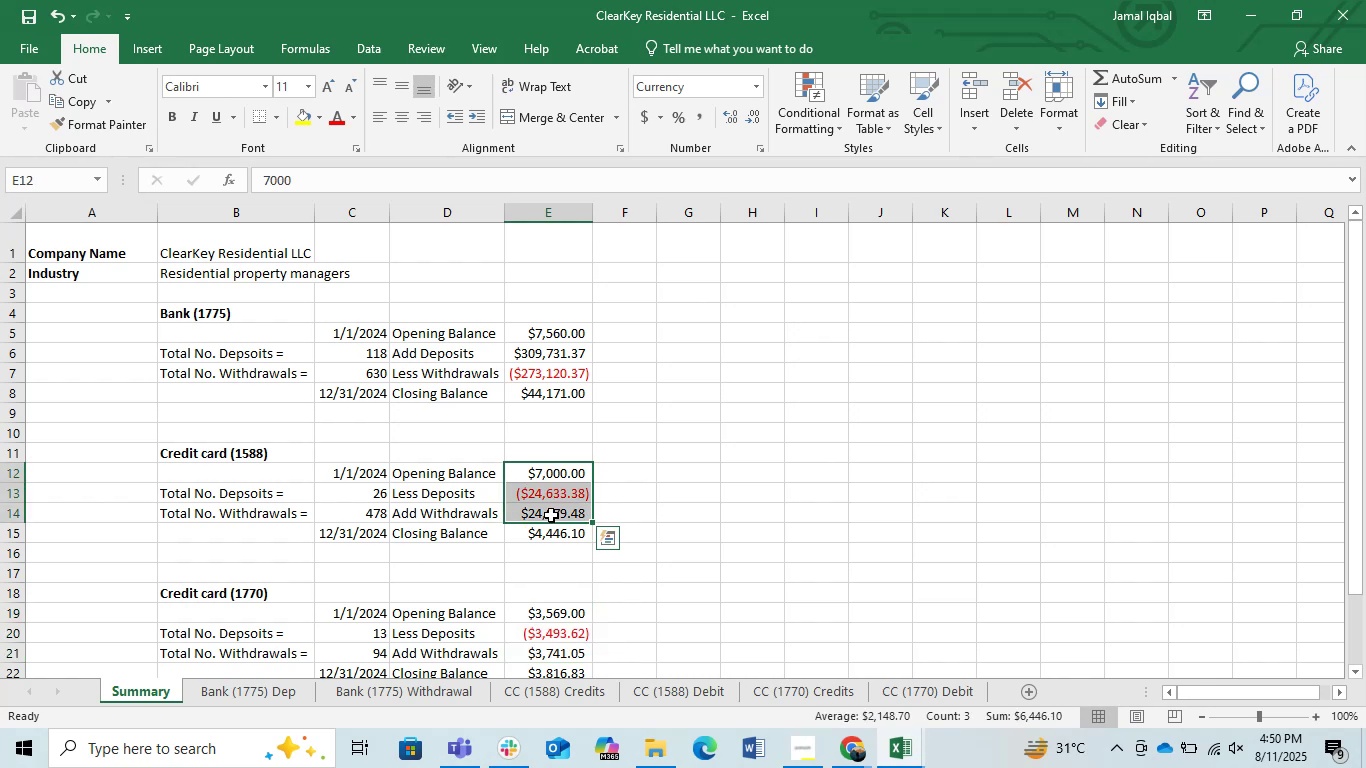 
left_click([556, 540])
 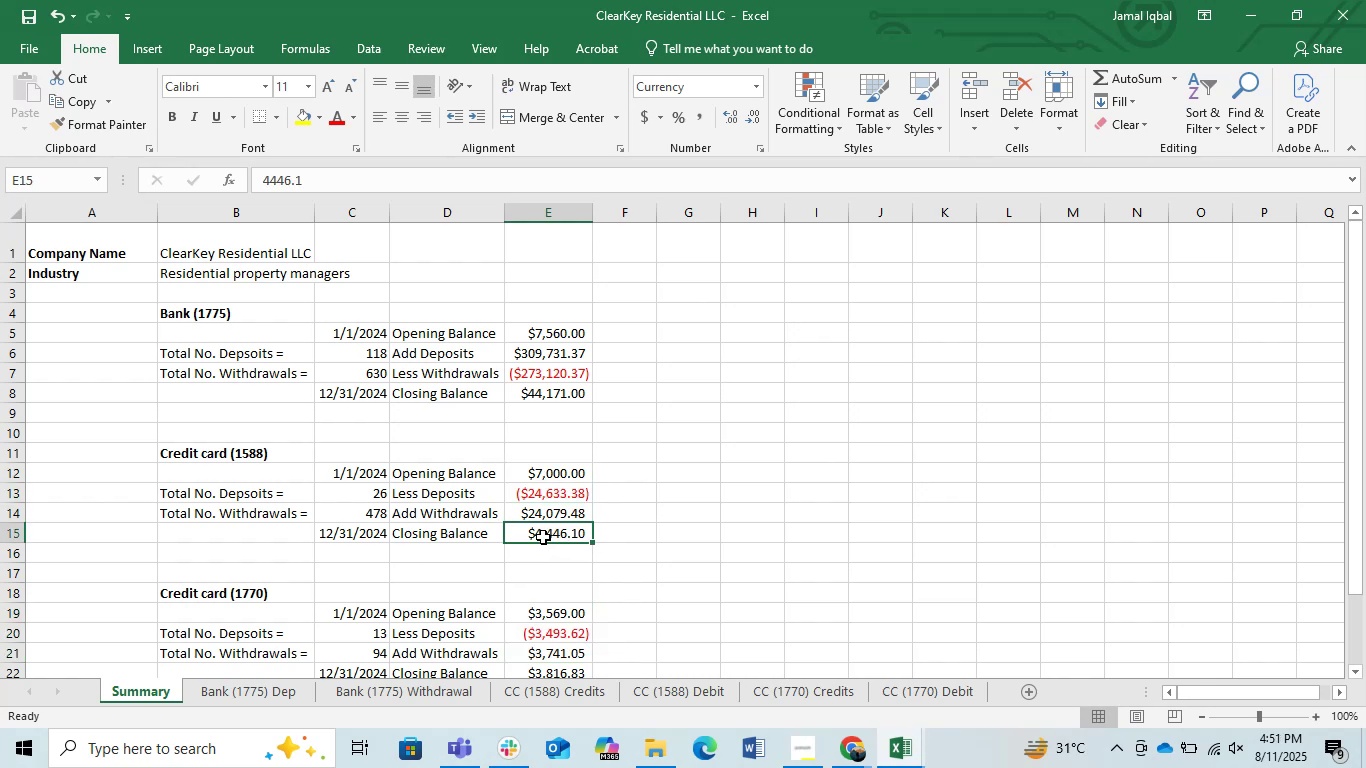 
double_click([543, 537])
 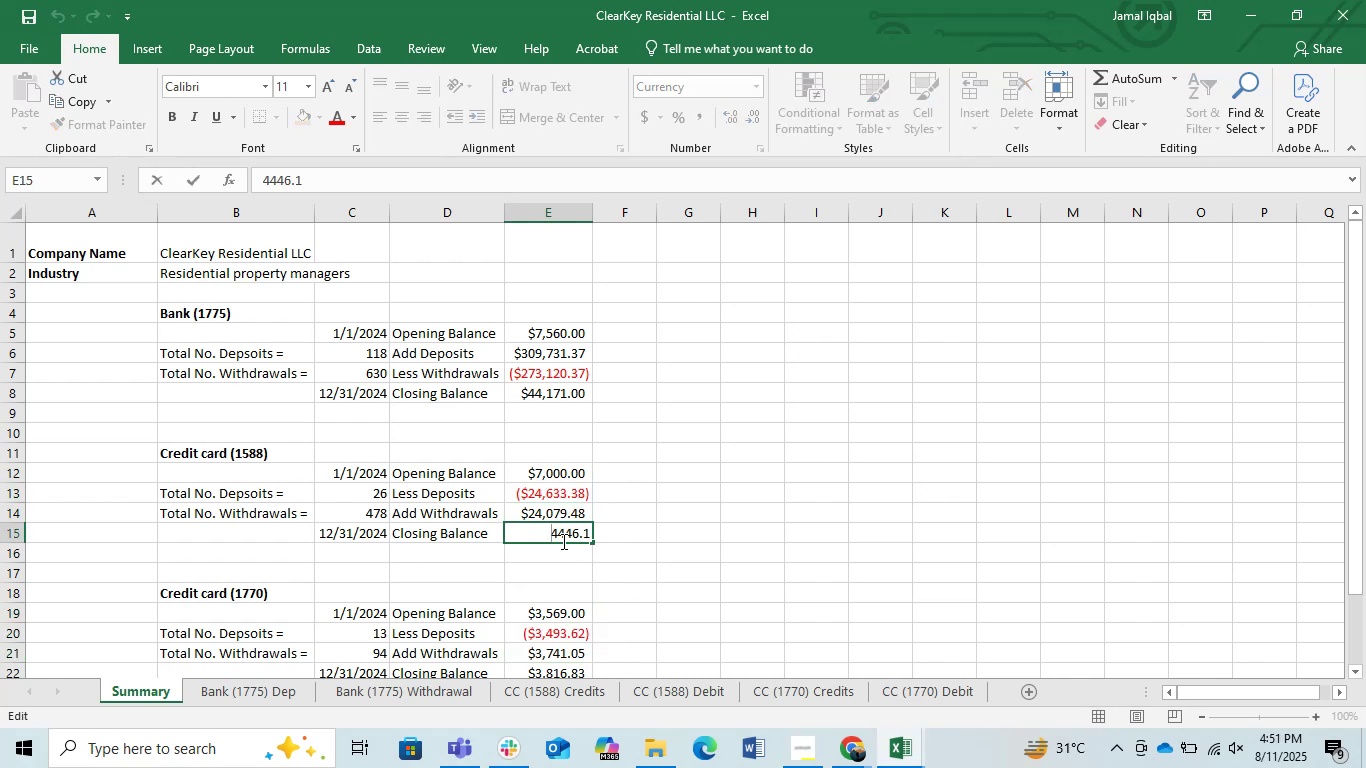 
left_click([562, 541])
 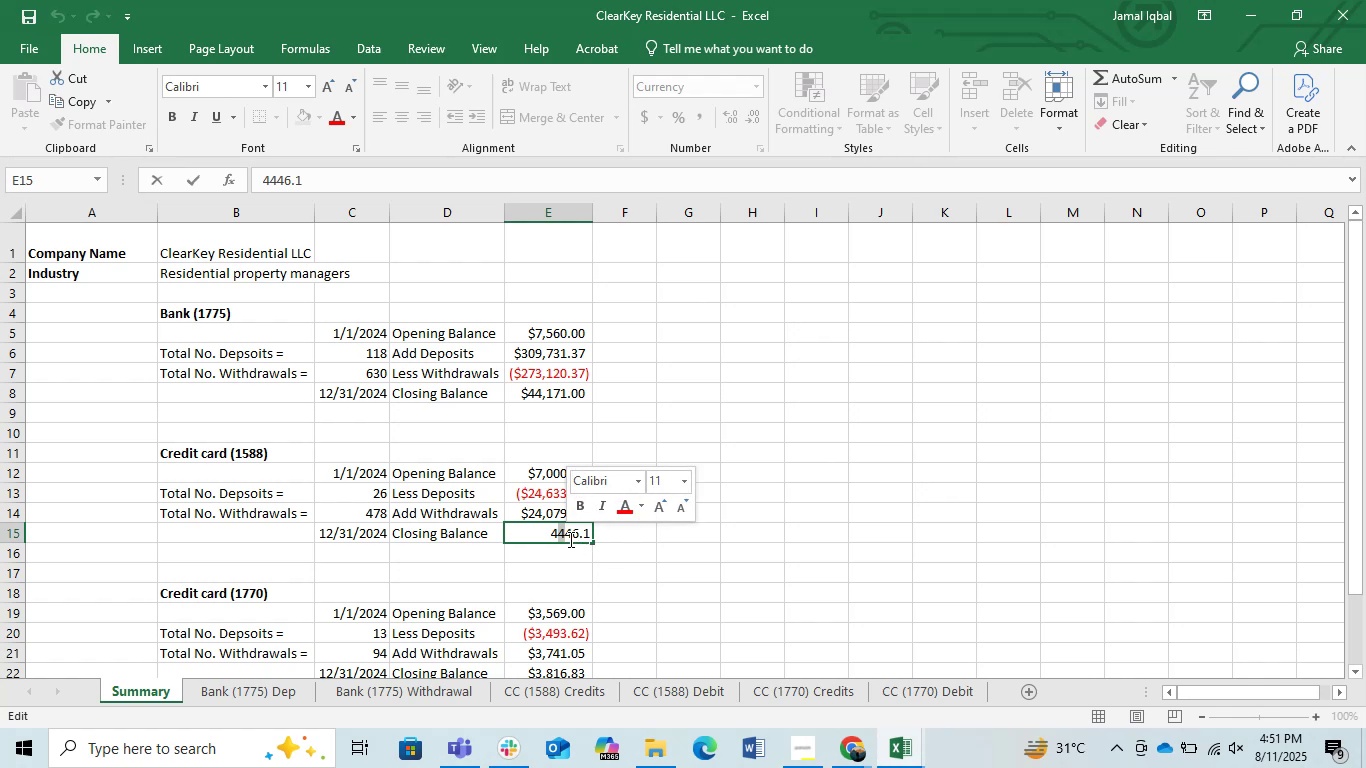 
left_click([557, 531])
 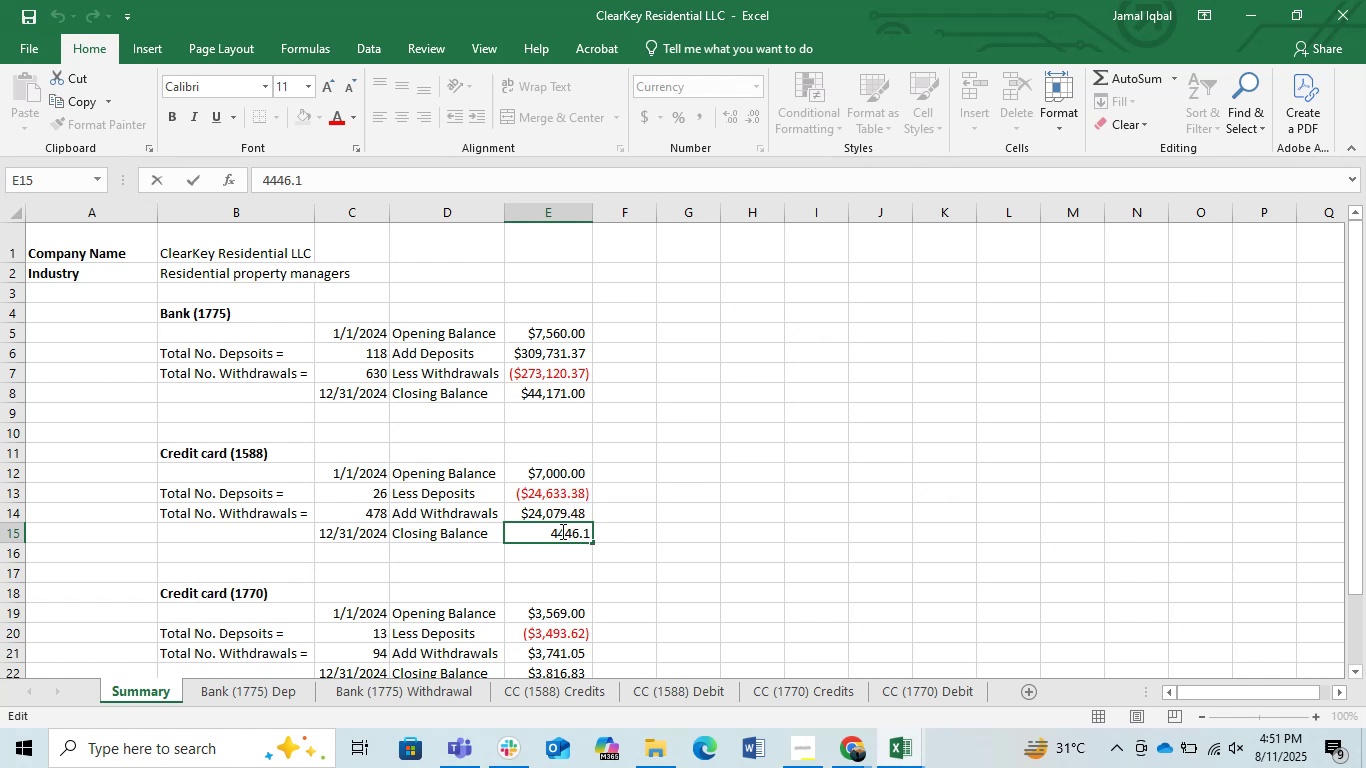 
key(Backspace)
 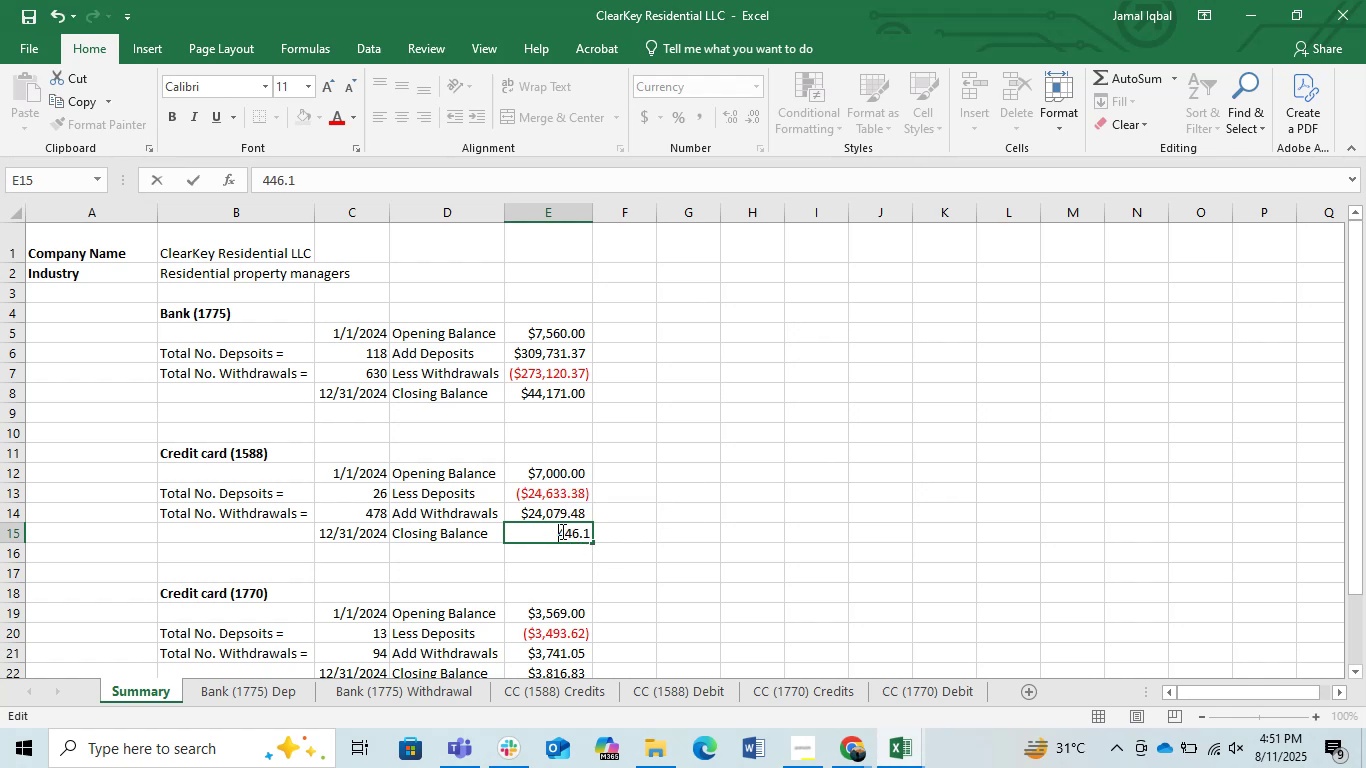 
key(Numpad6)
 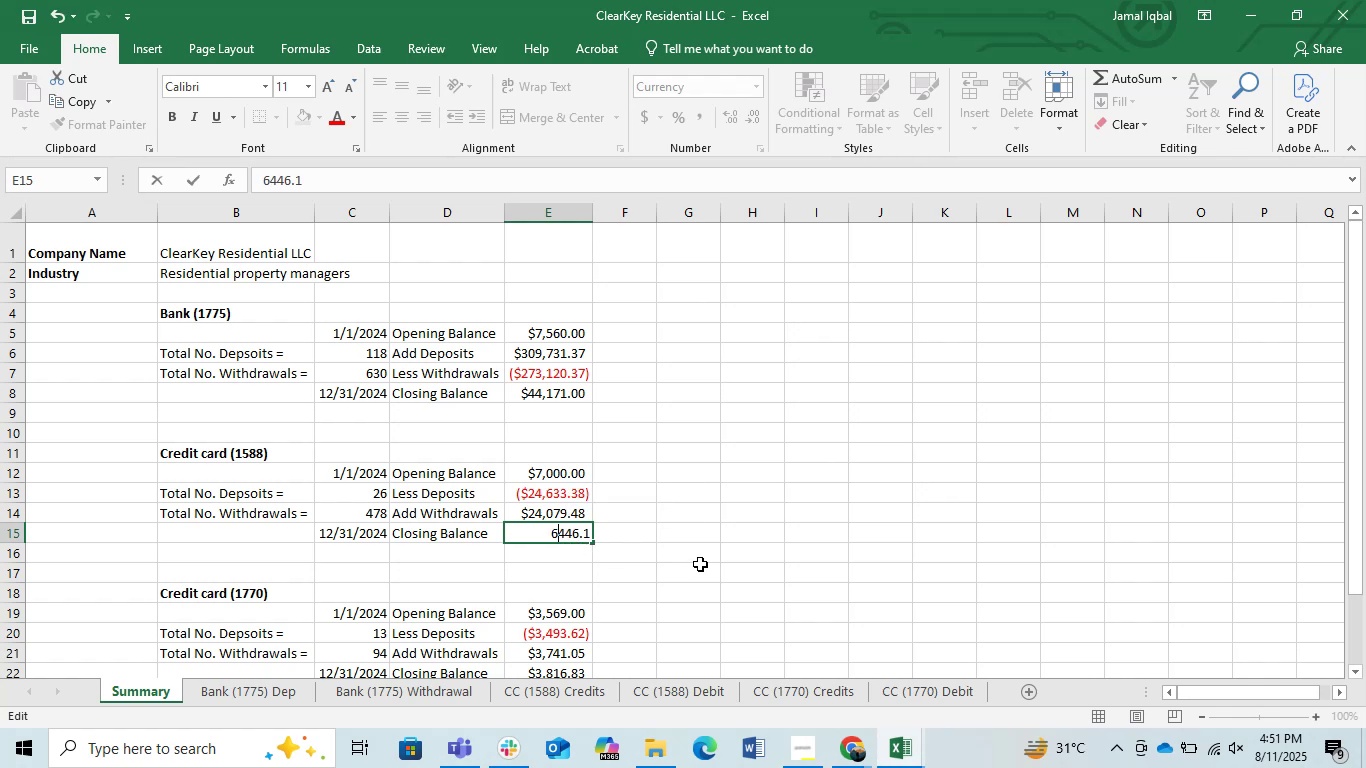 
left_click([700, 564])
 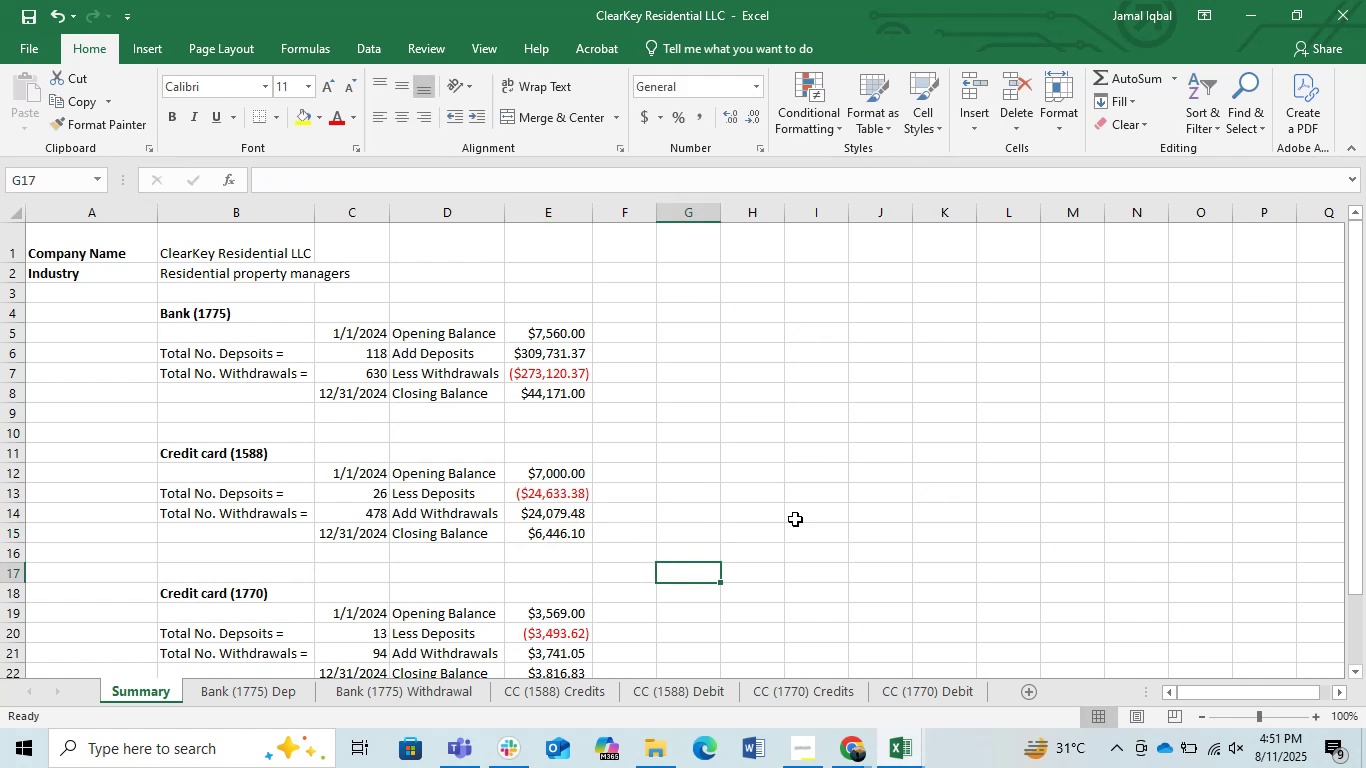 
wait(9.49)
 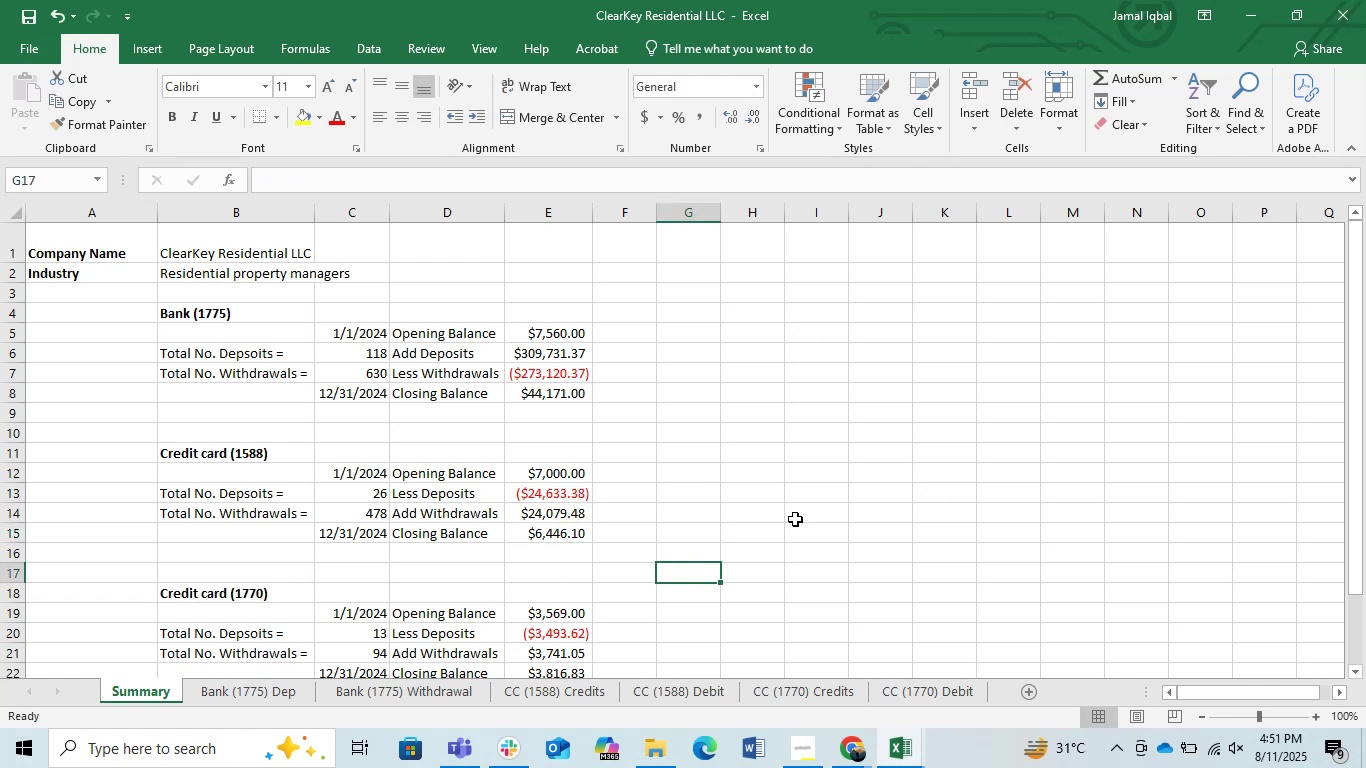 
left_click([799, 433])
 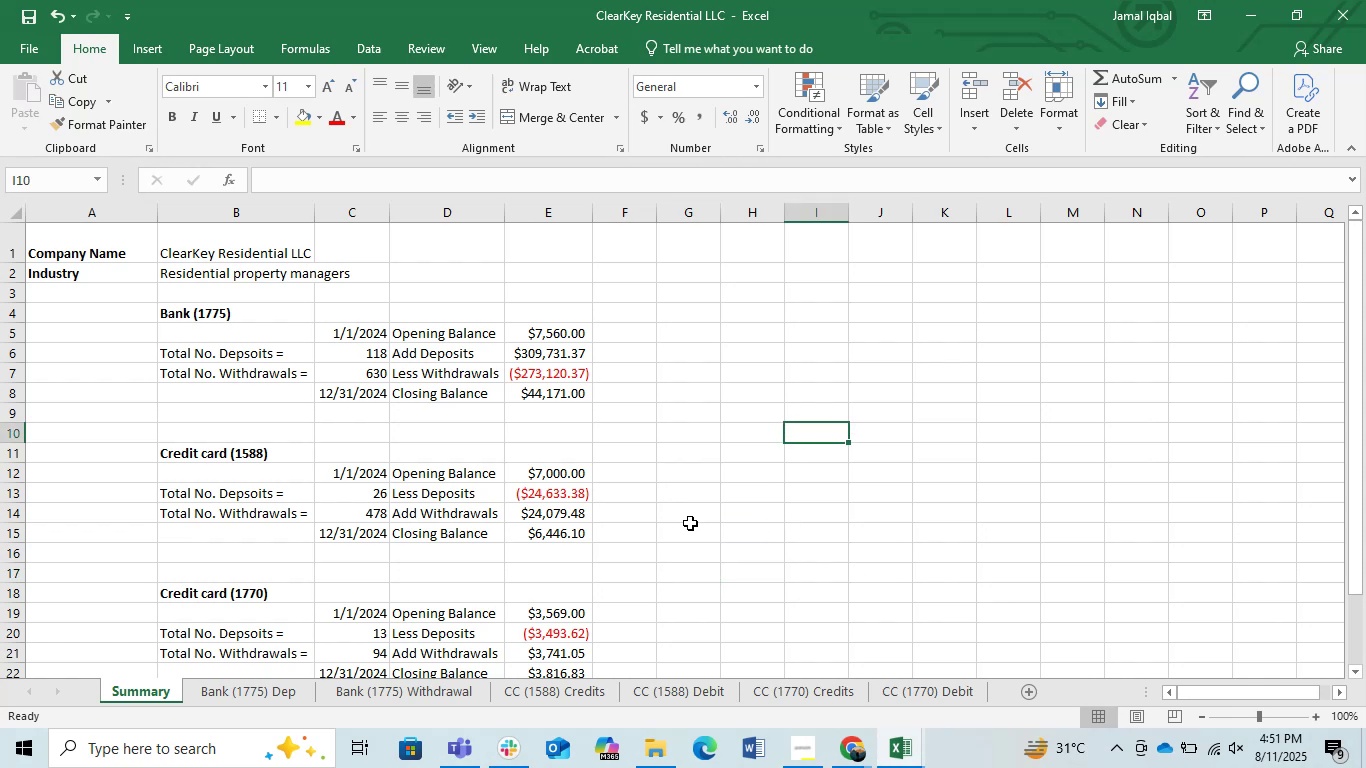 
double_click([690, 523])
 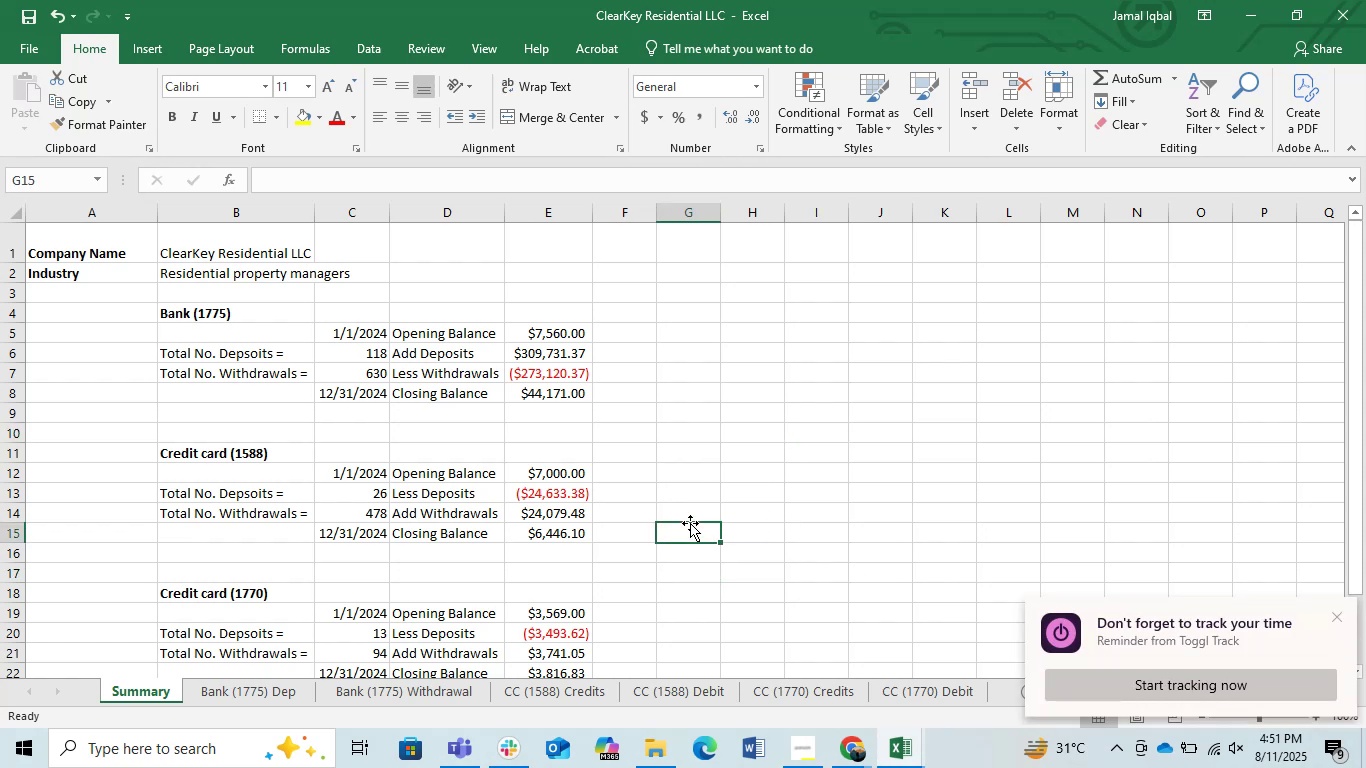 
wait(7.26)
 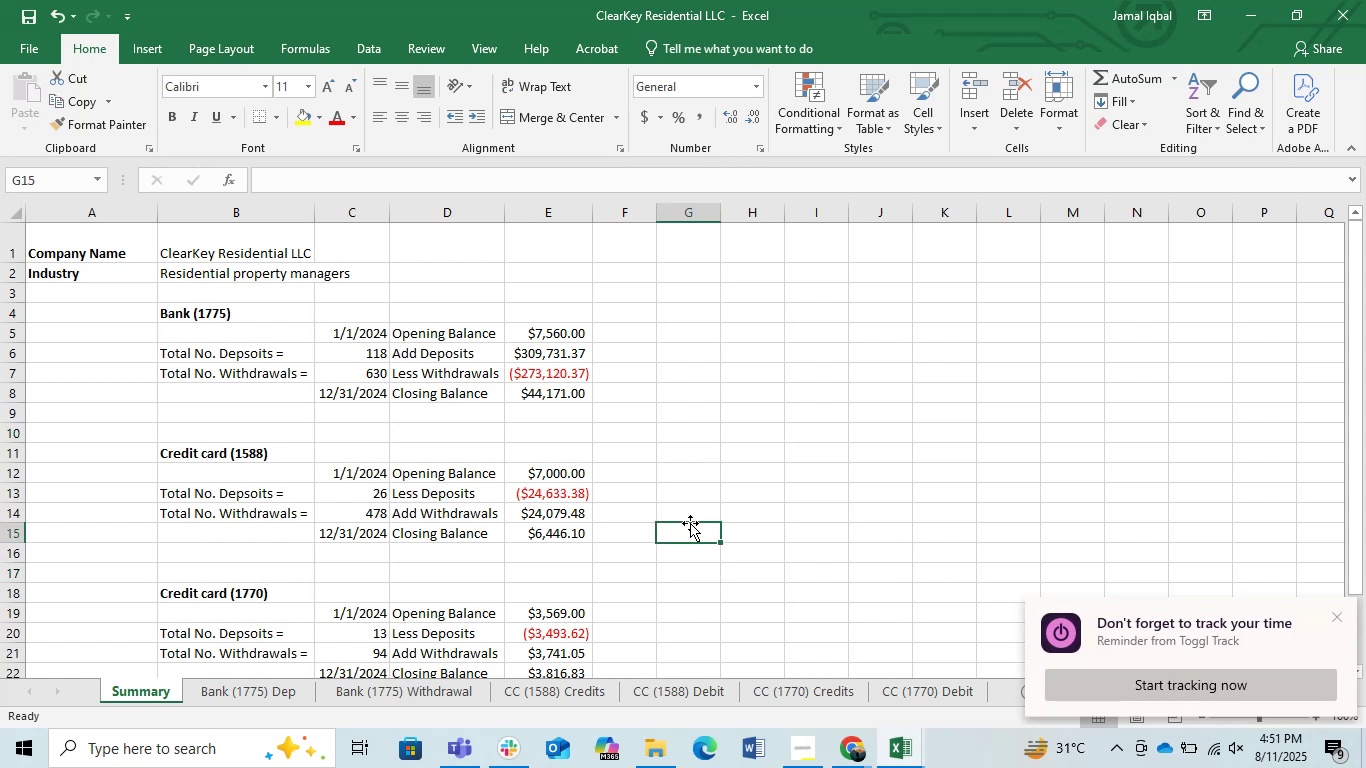 
mouse_move([575, 507])
 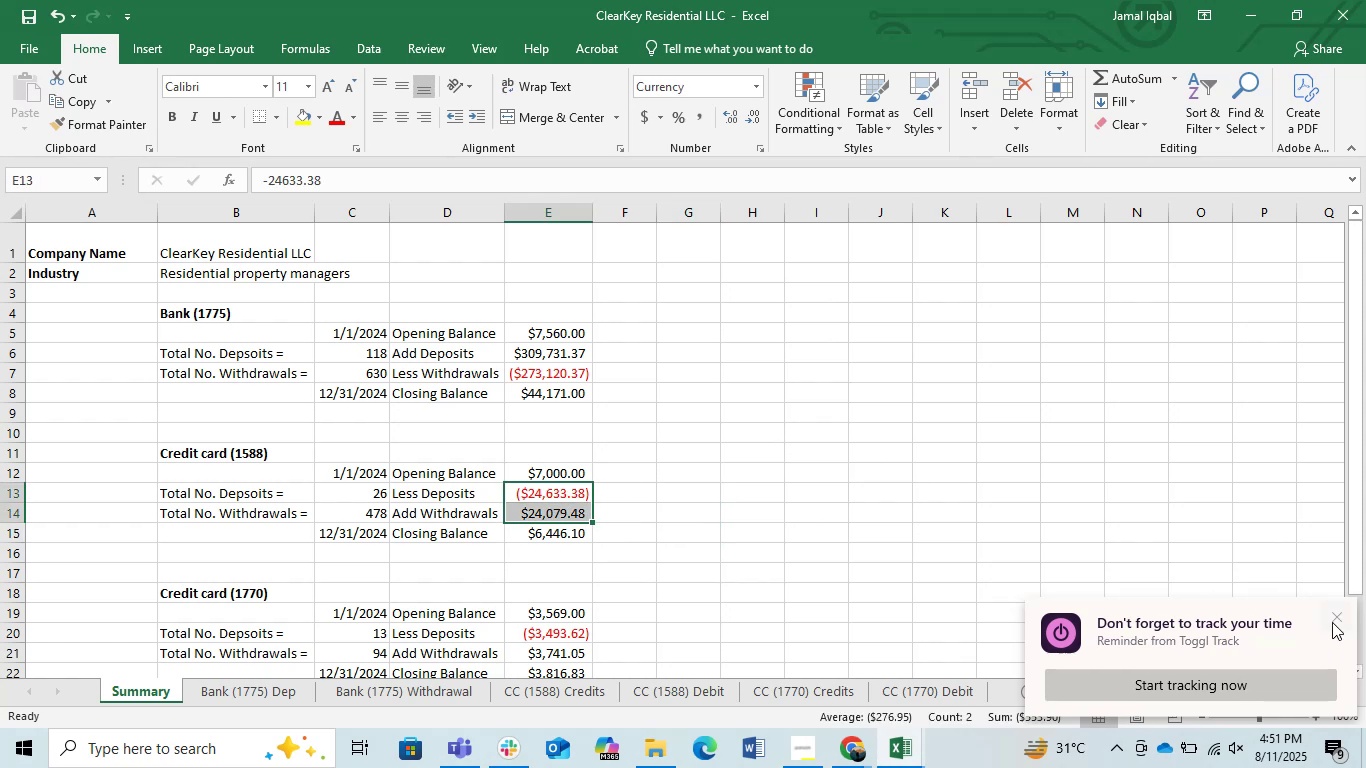 
left_click([1335, 620])
 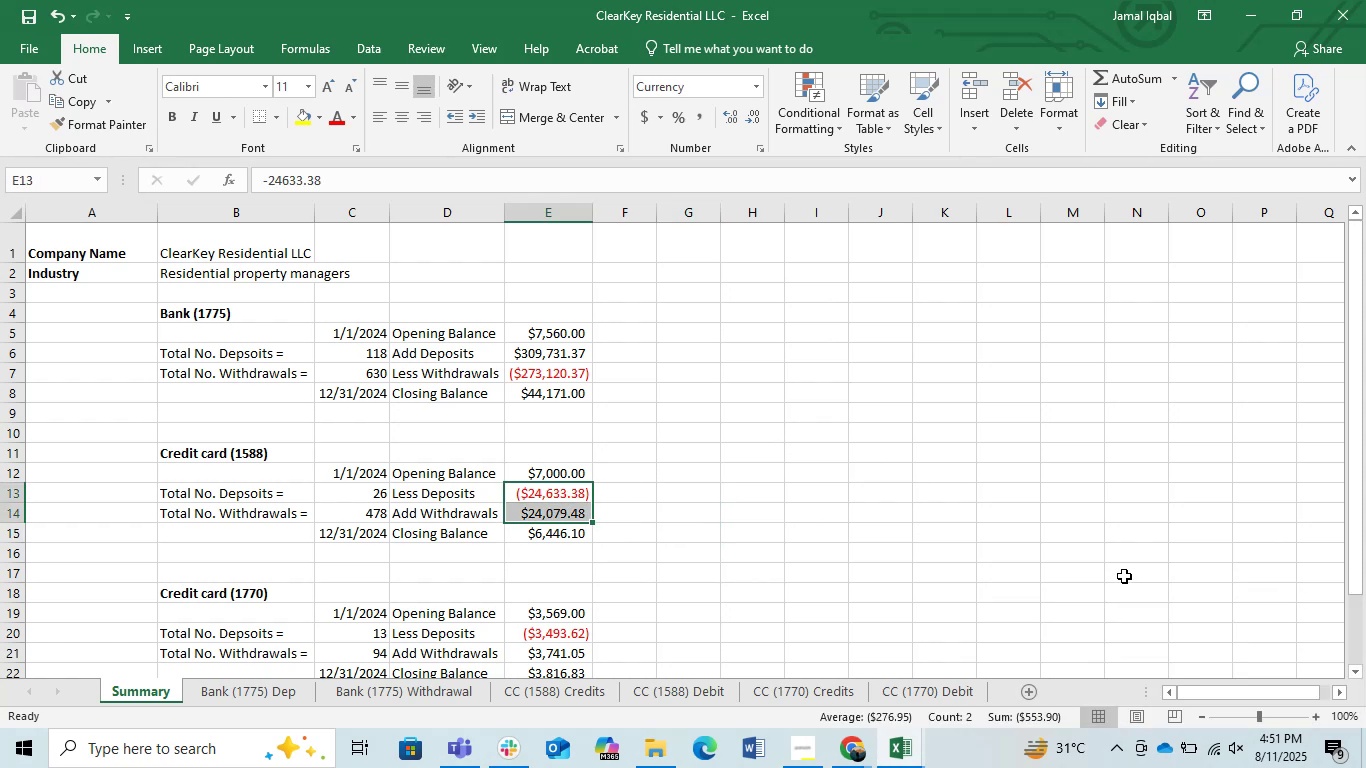 
wait(6.78)
 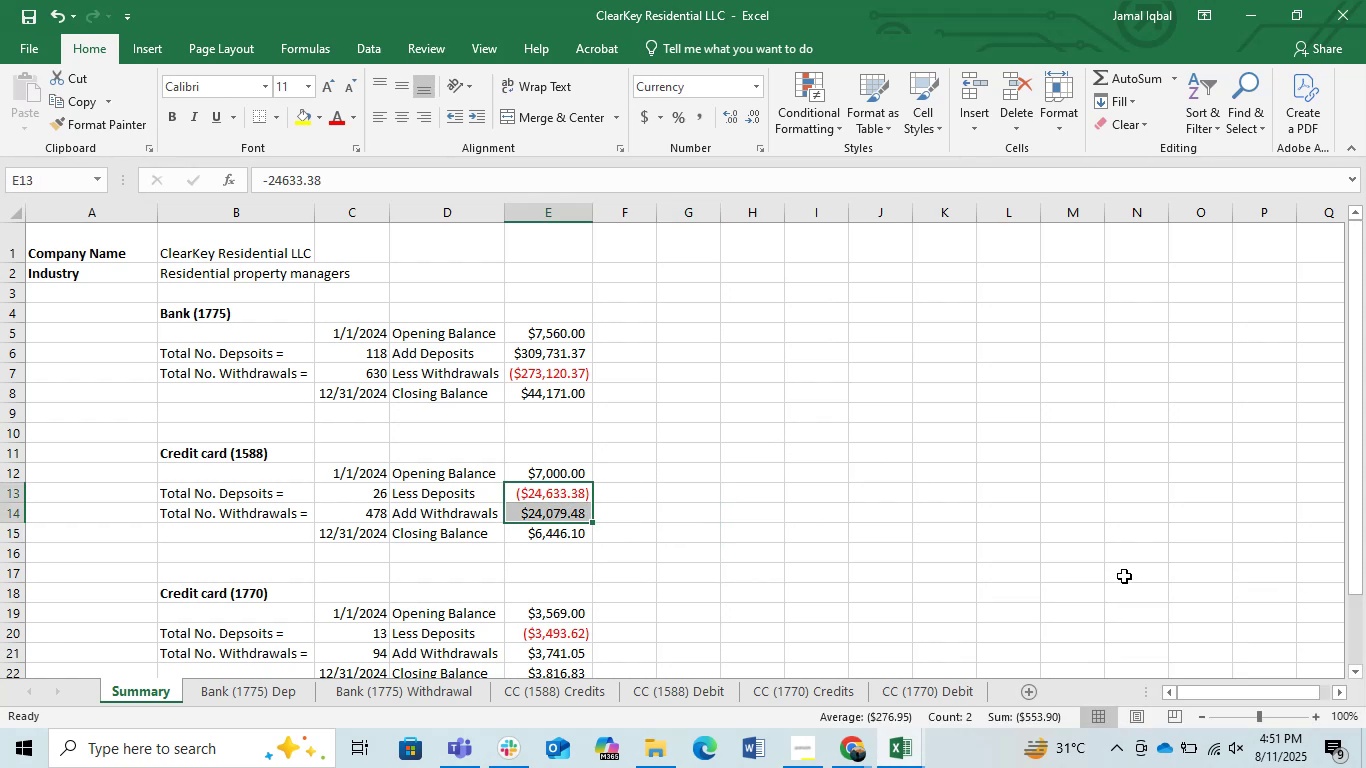 
left_click([510, 553])
 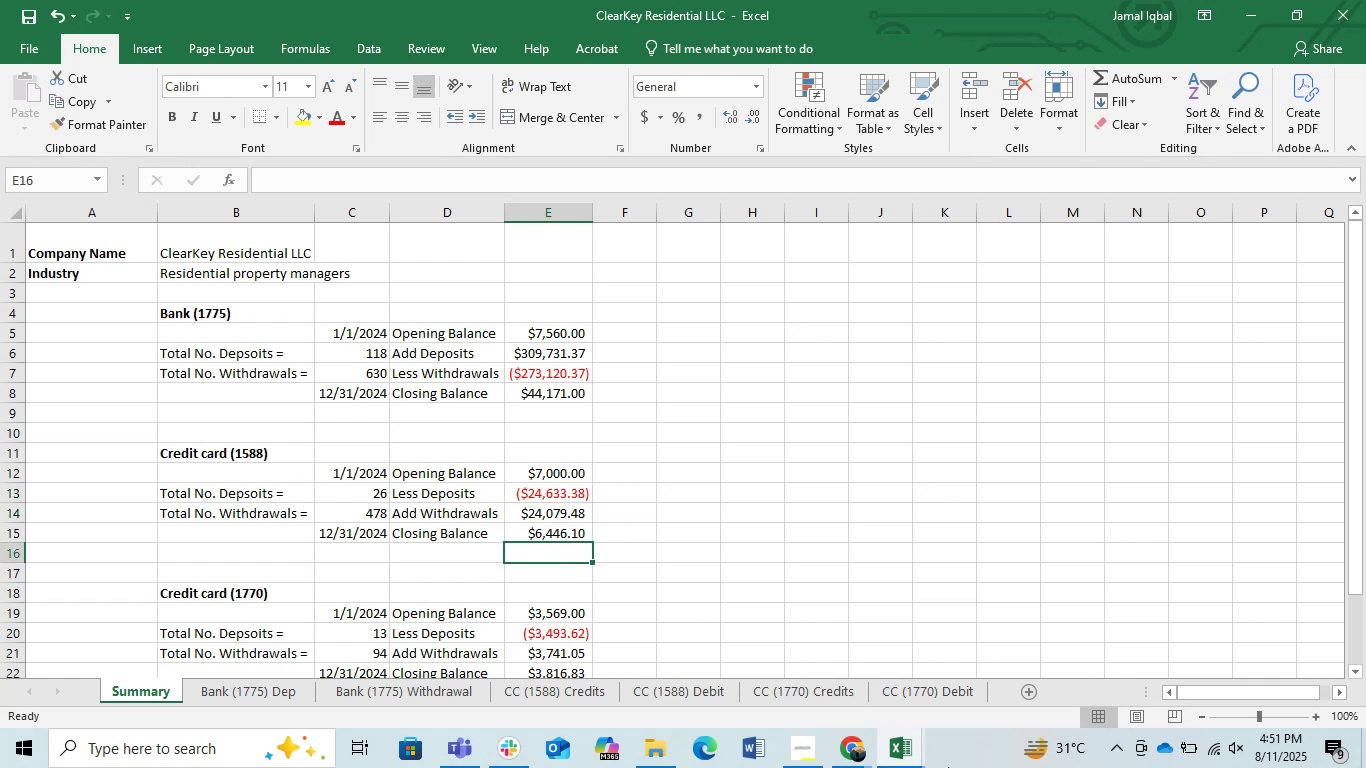 
left_click([904, 749])
 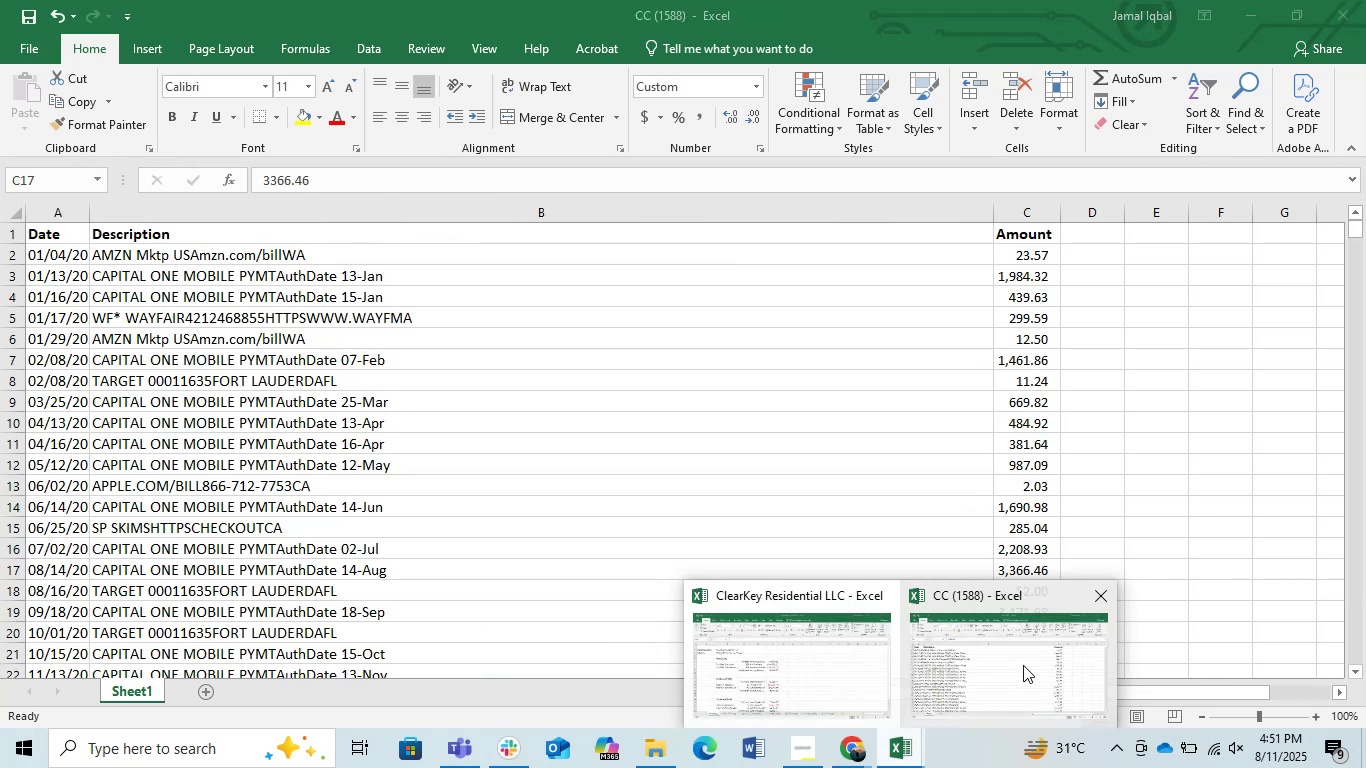 
left_click([1023, 665])
 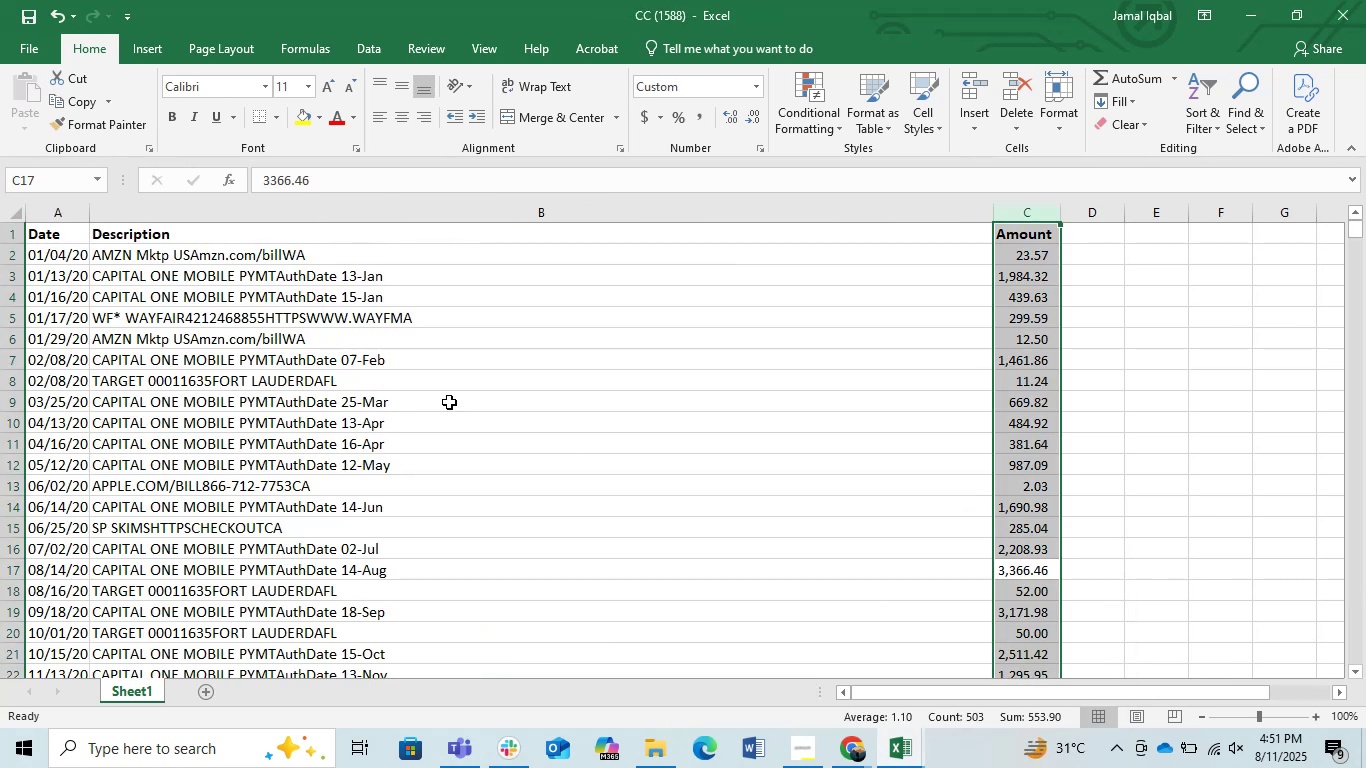 
double_click([445, 399])
 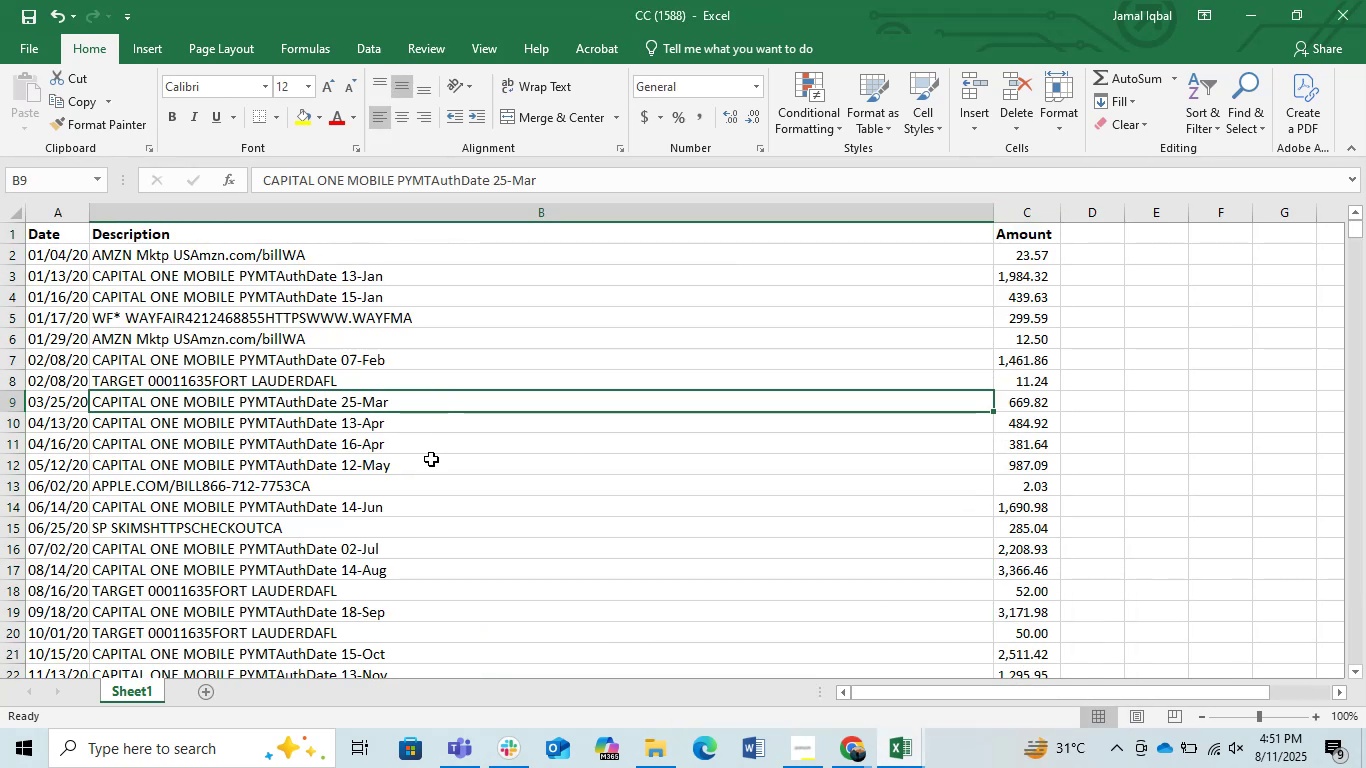 
key(Control+S)
 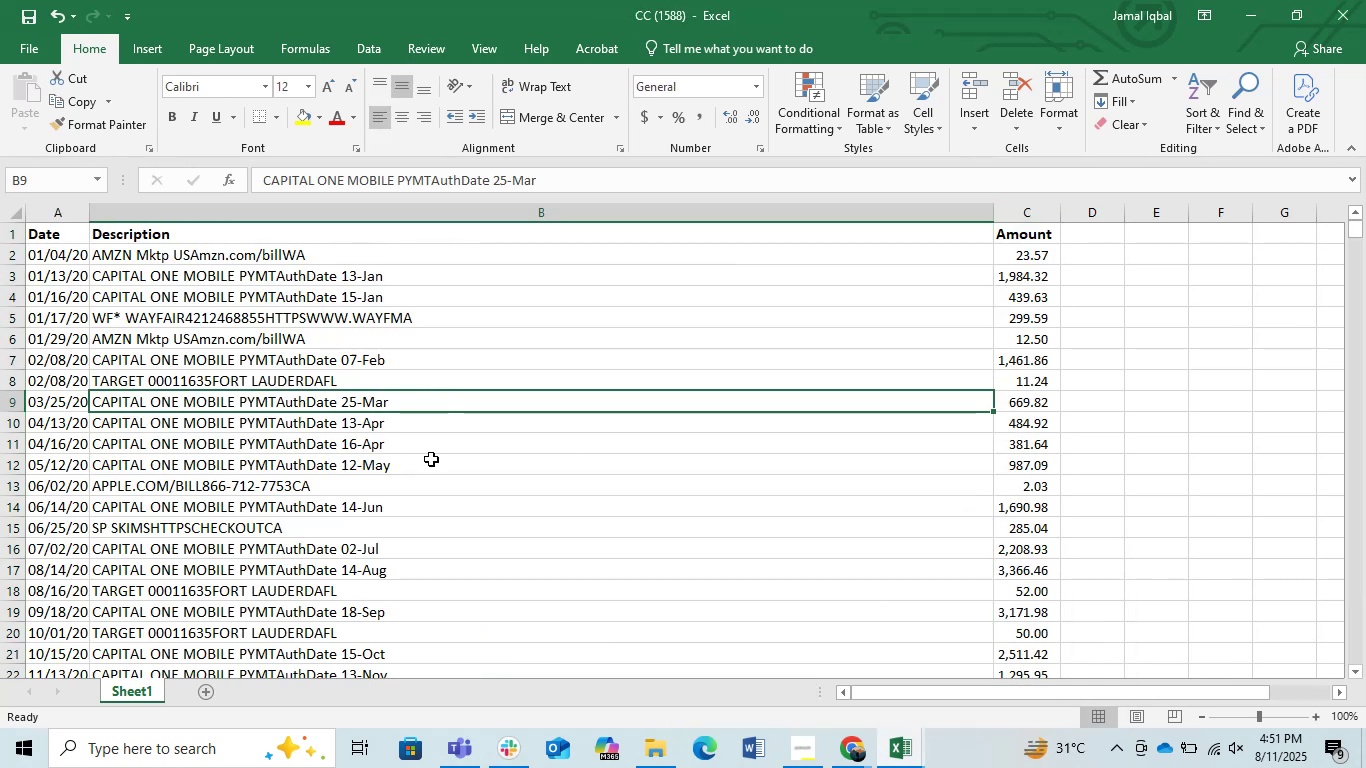 
key(Control+S)
 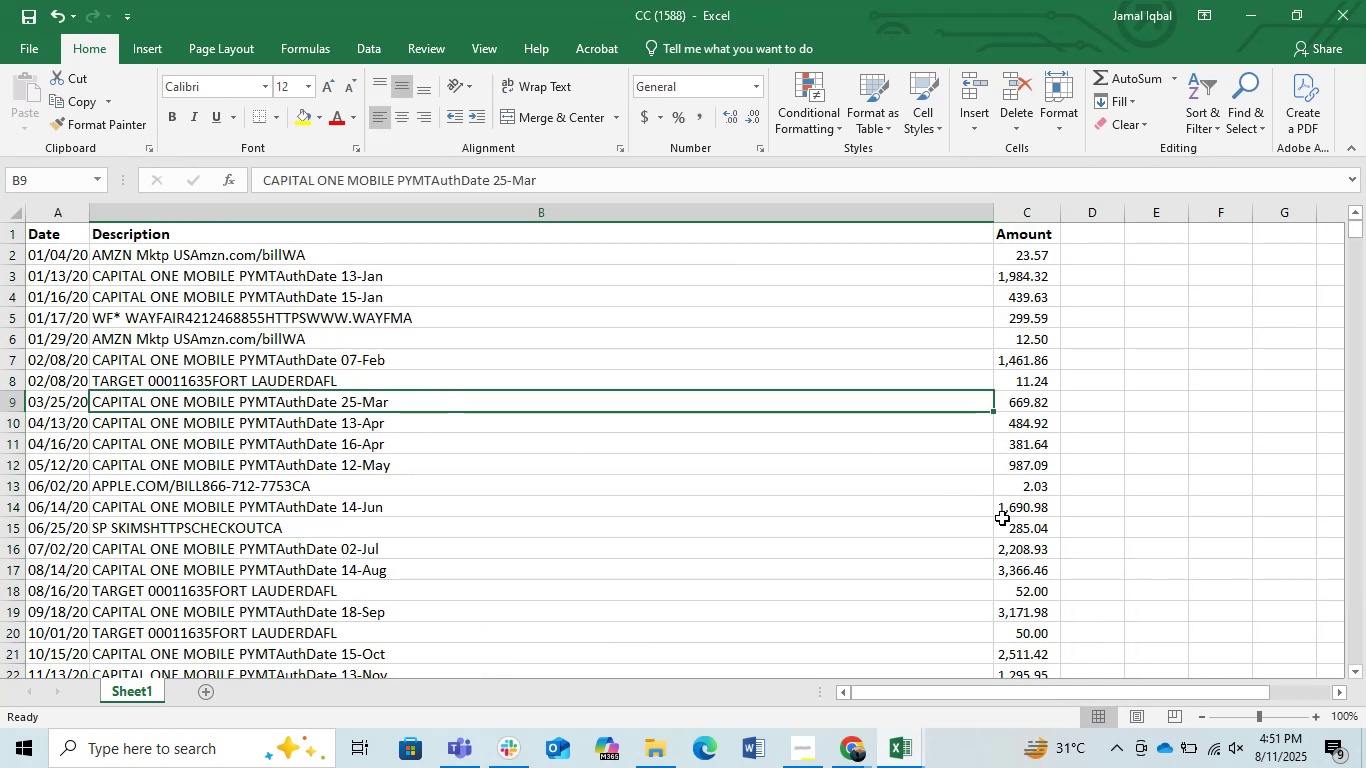 
left_click([1025, 494])
 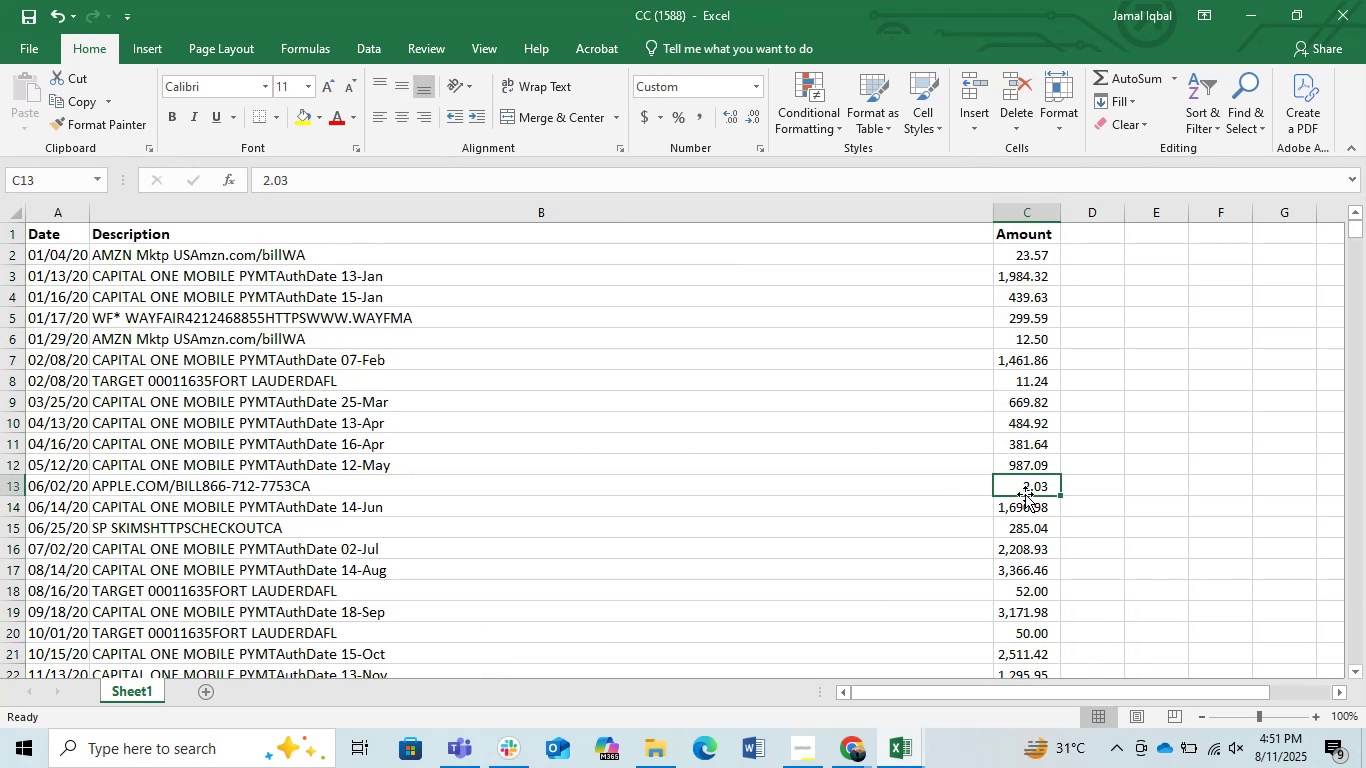 
key(Control+Space)
 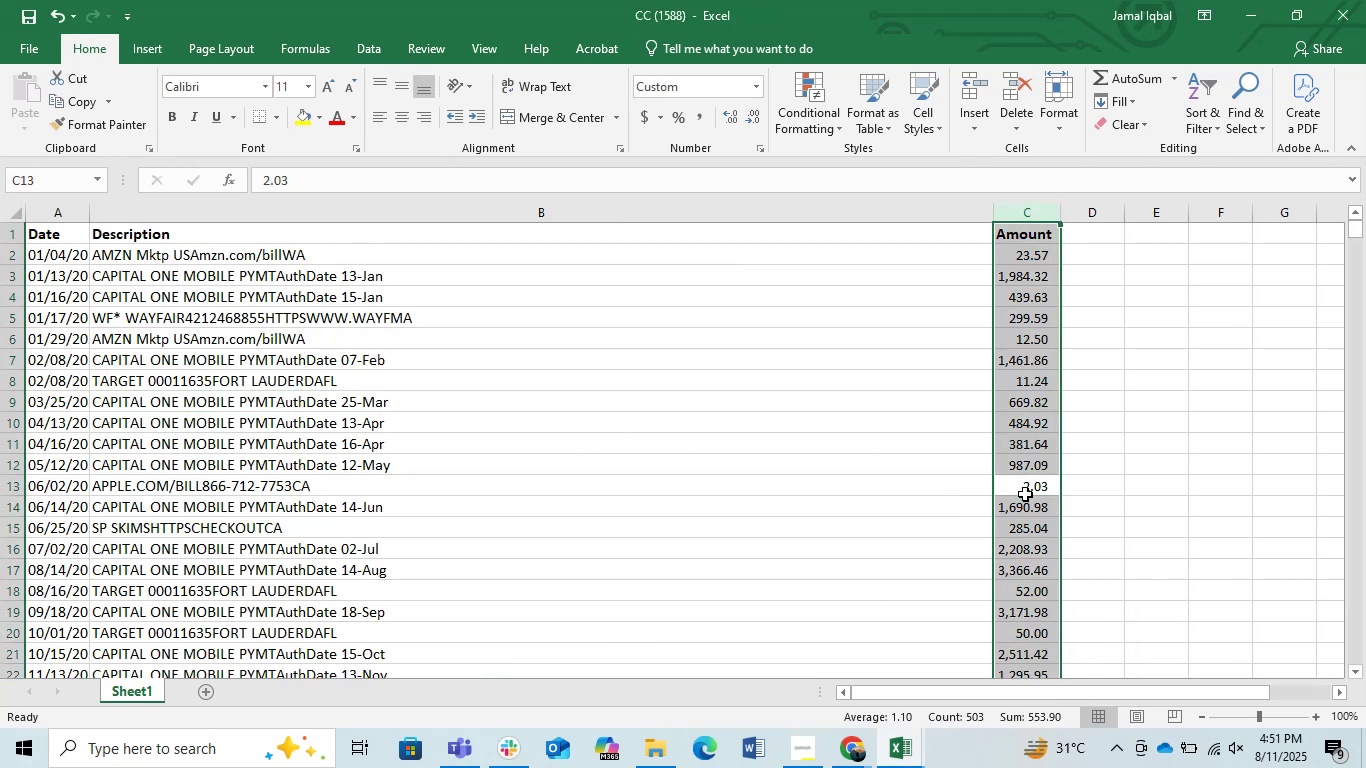 
scroll: coordinate [680, 551], scroll_direction: down, amount: 6.0
 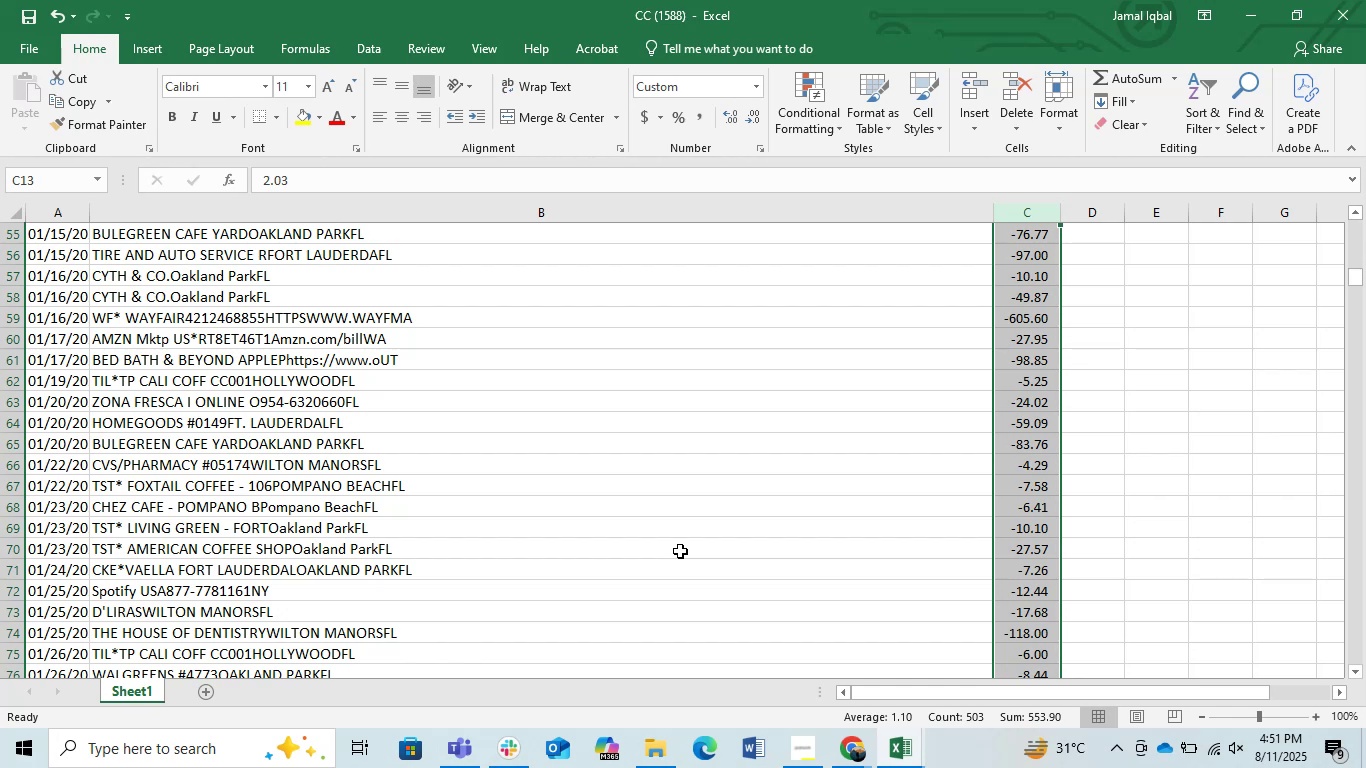 
wait(5.93)
 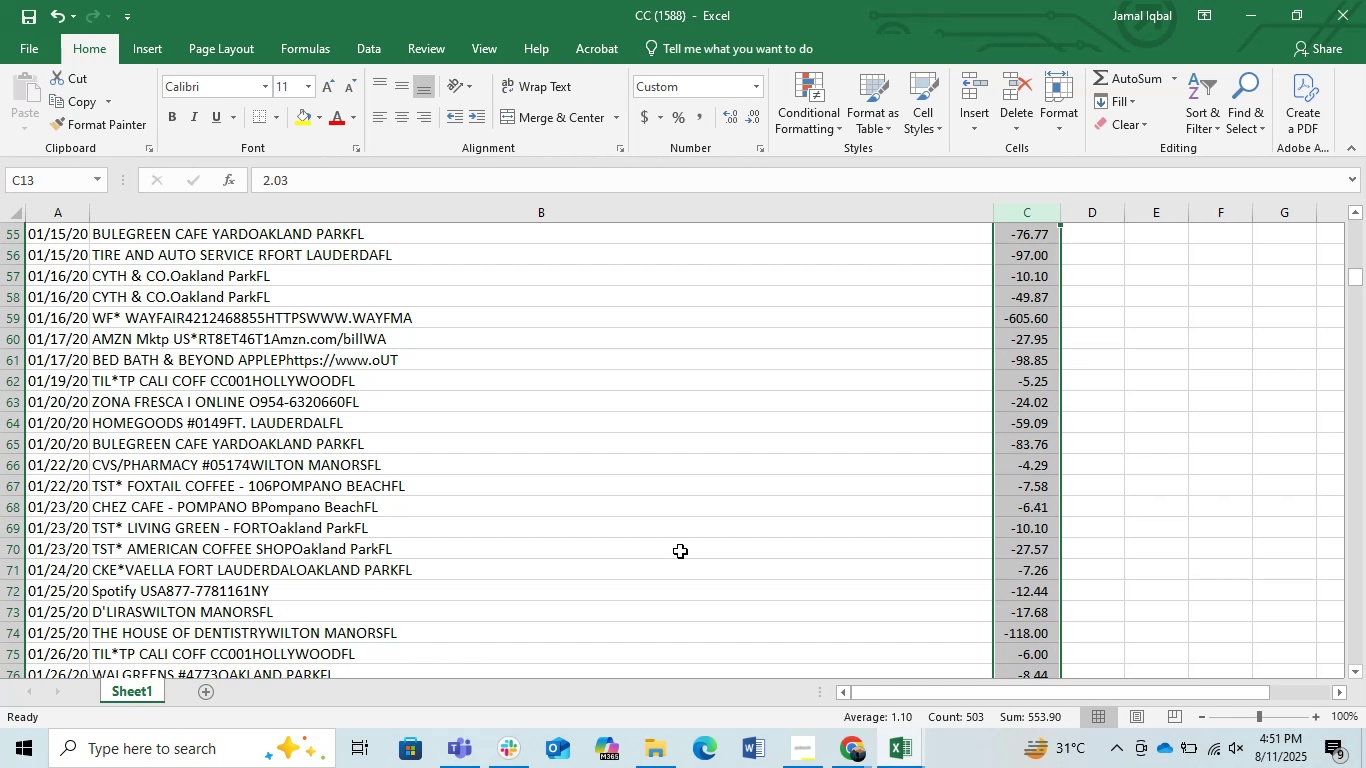 
left_click([1332, 0])
 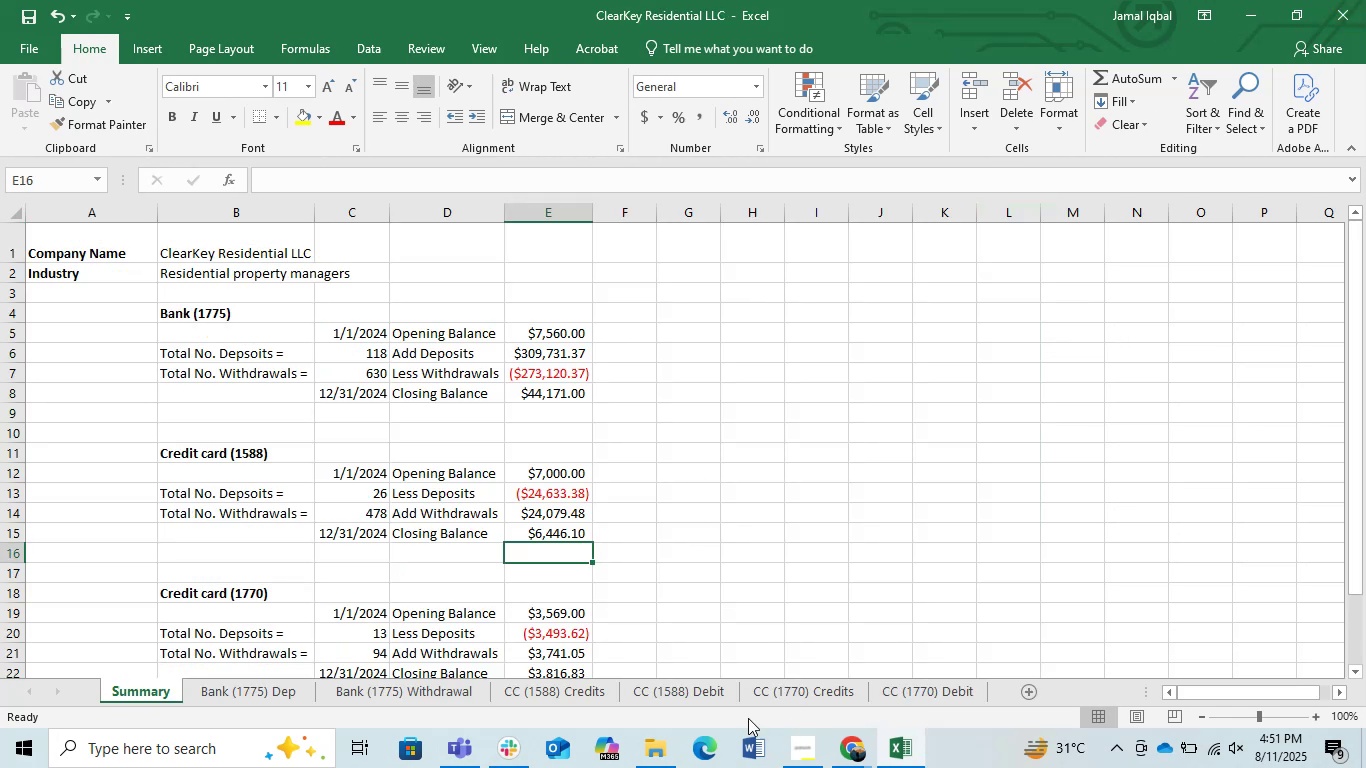 
left_click([645, 745])
 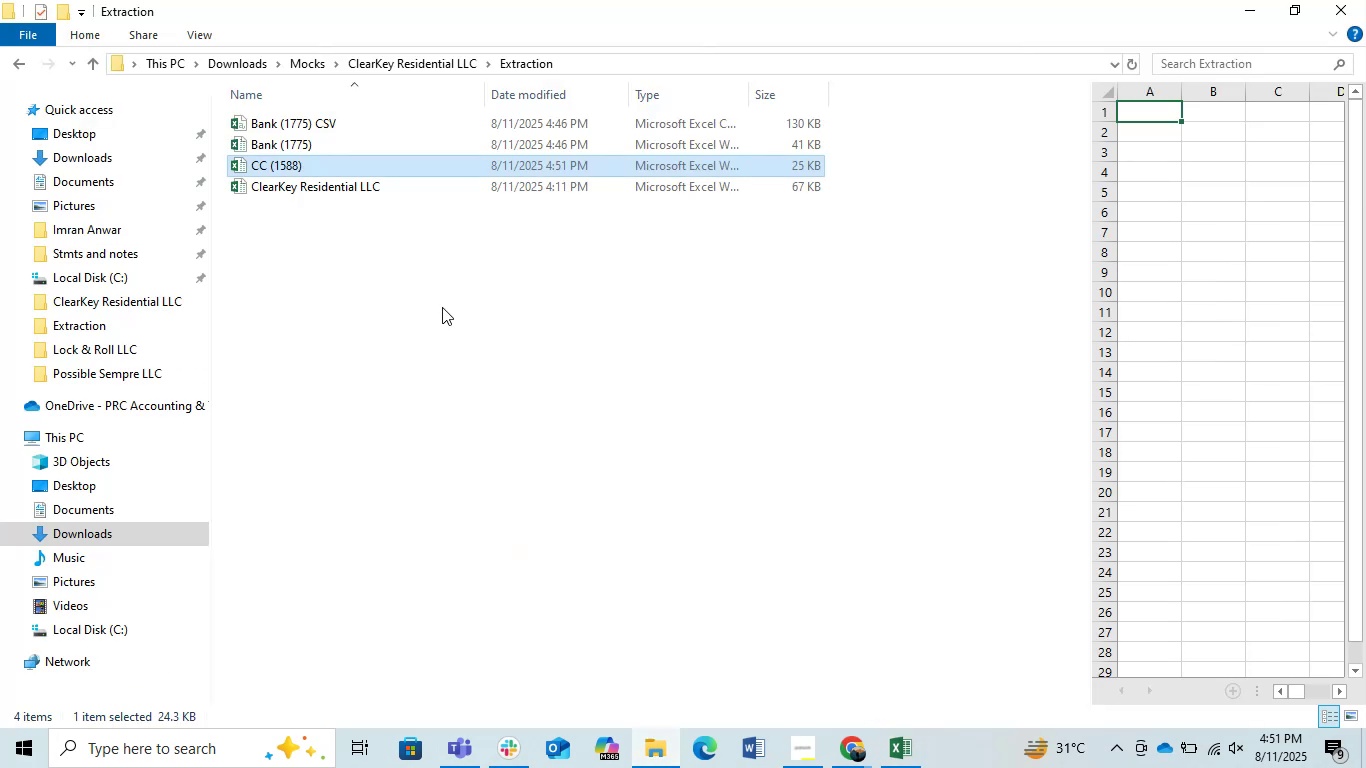 
left_click([442, 307])
 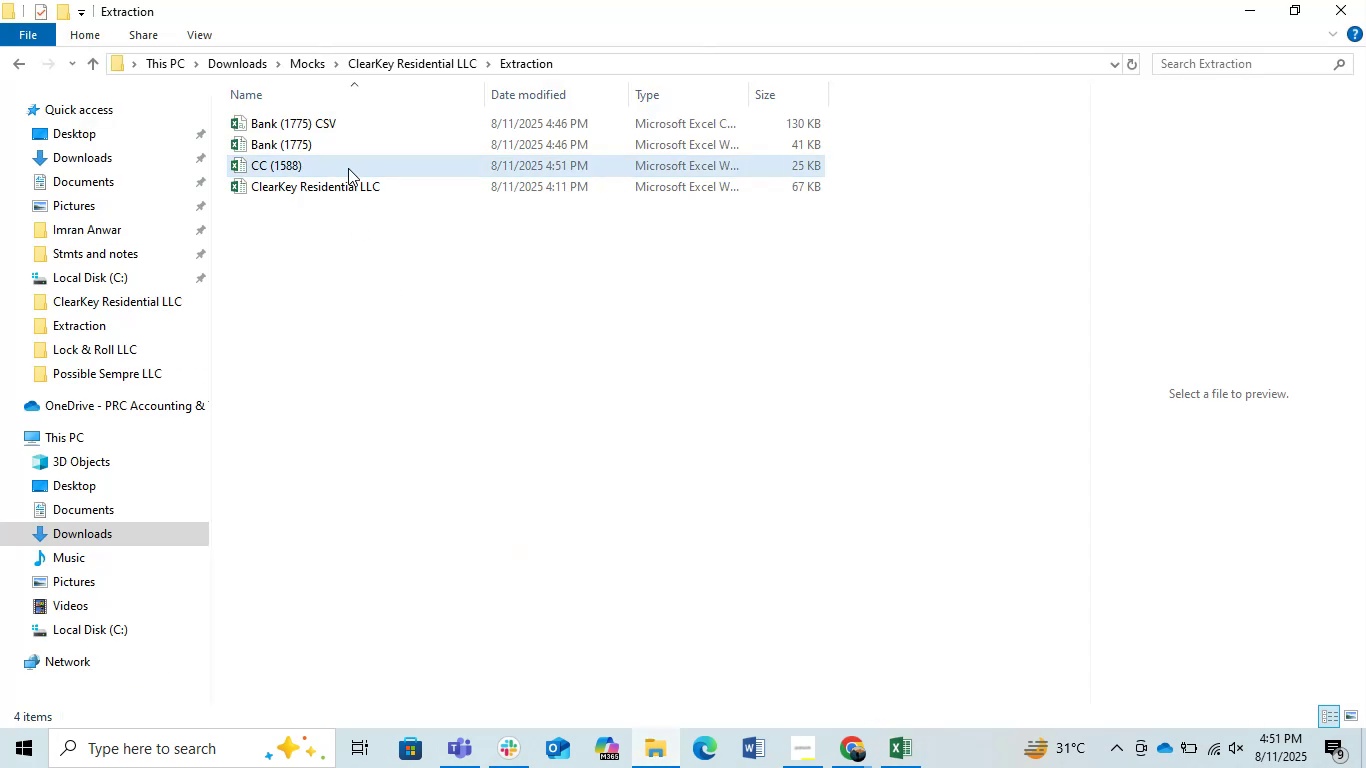 
double_click([348, 168])
 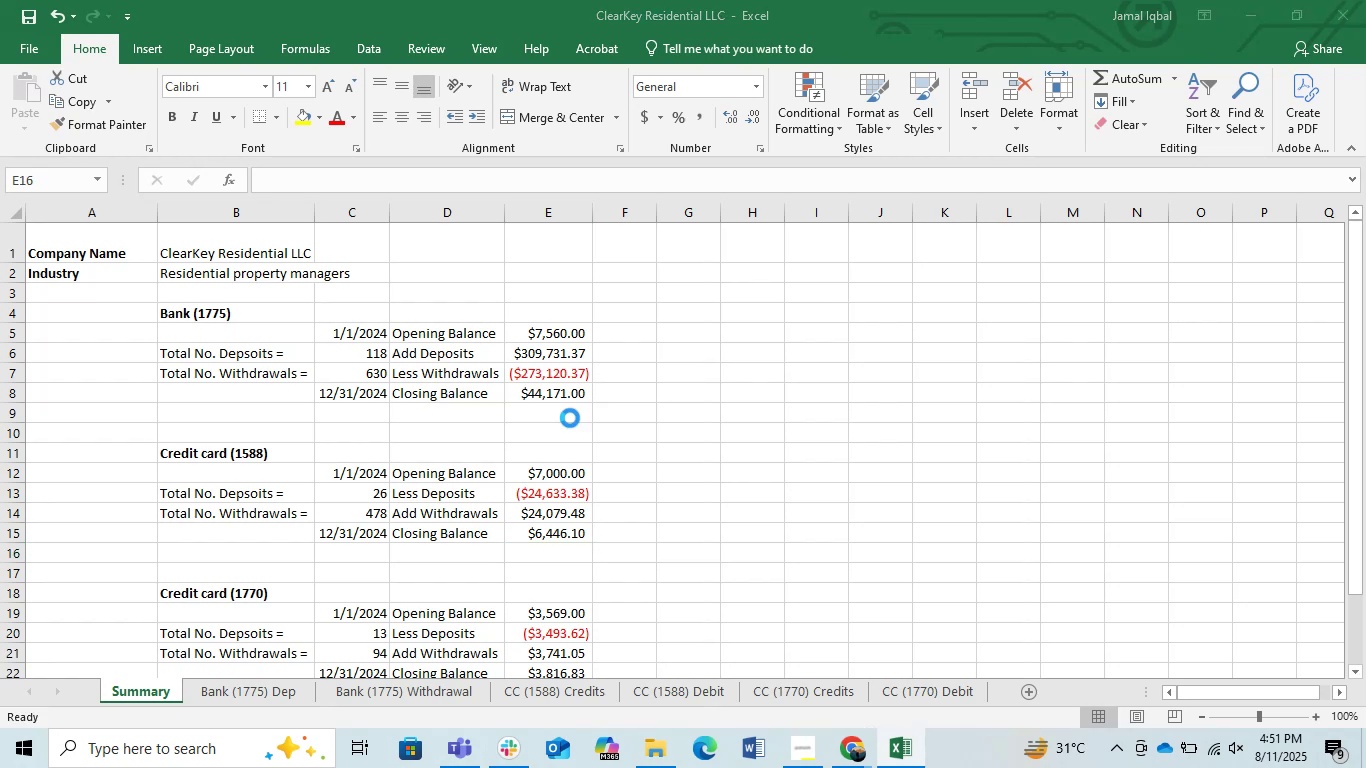 
scroll: coordinate [209, 432], scroll_direction: up, amount: 4.0
 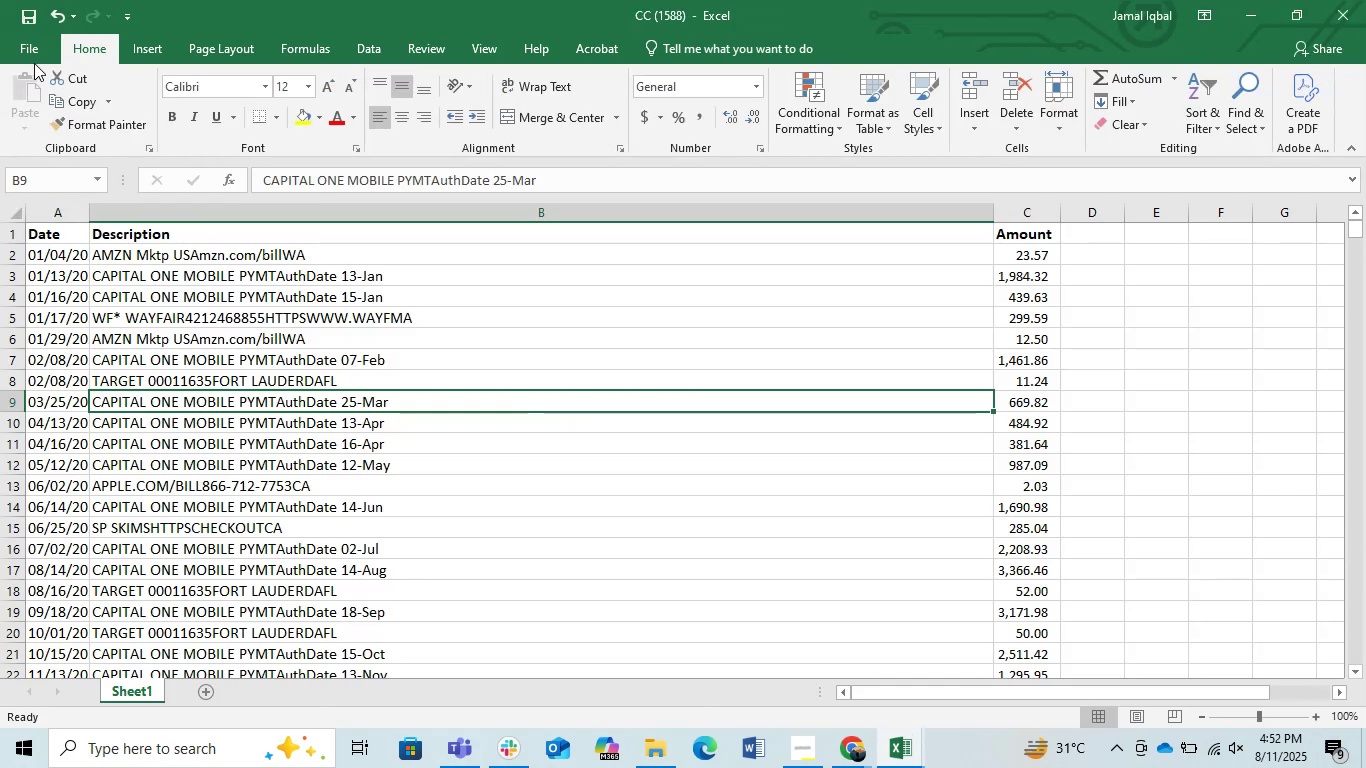 
left_click([30, 49])
 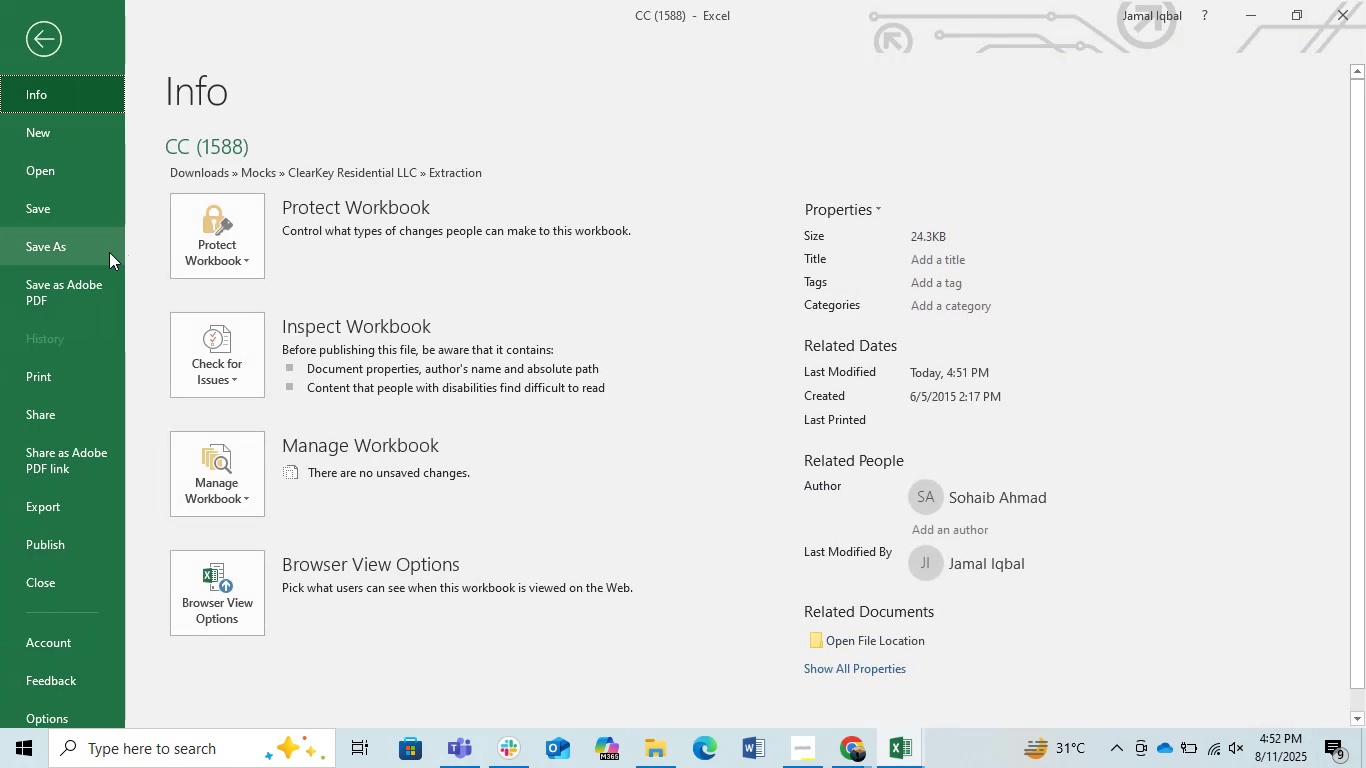 
left_click([95, 252])
 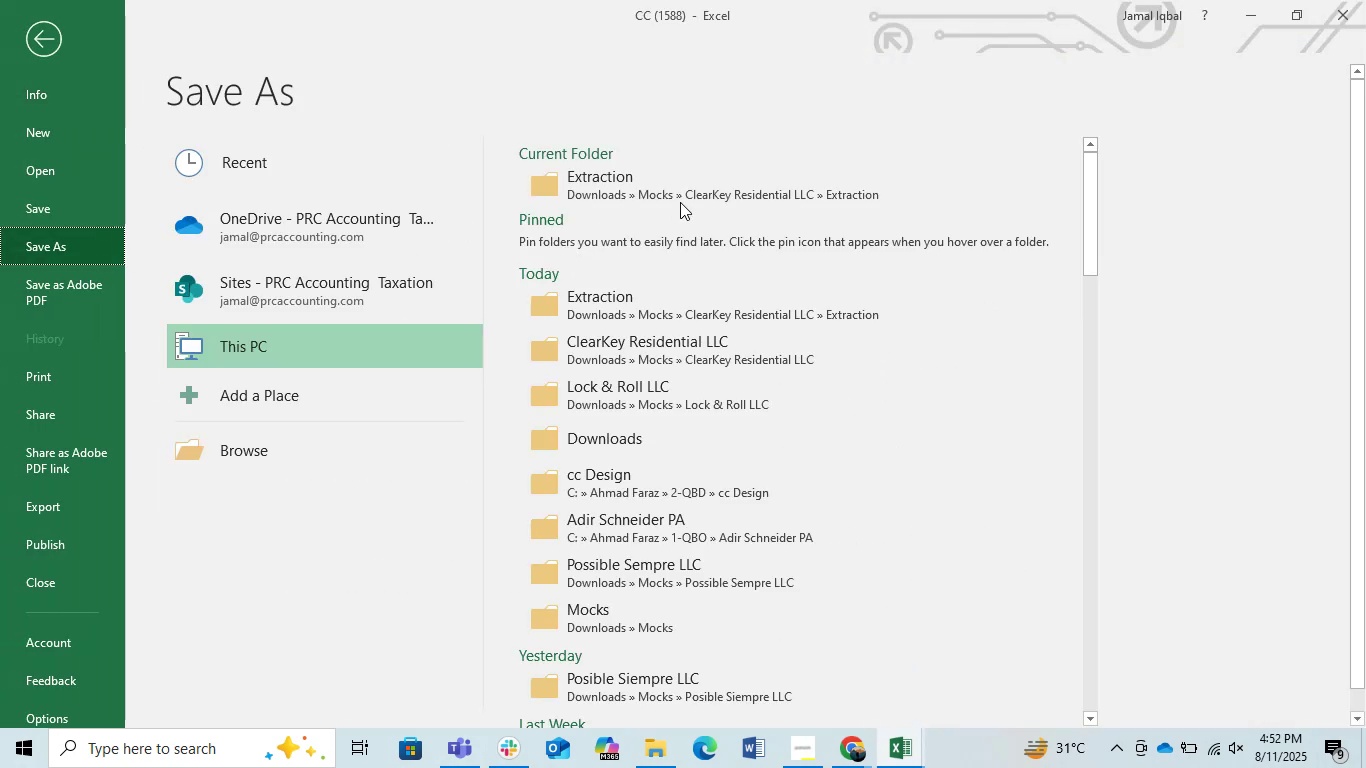 
left_click([684, 192])
 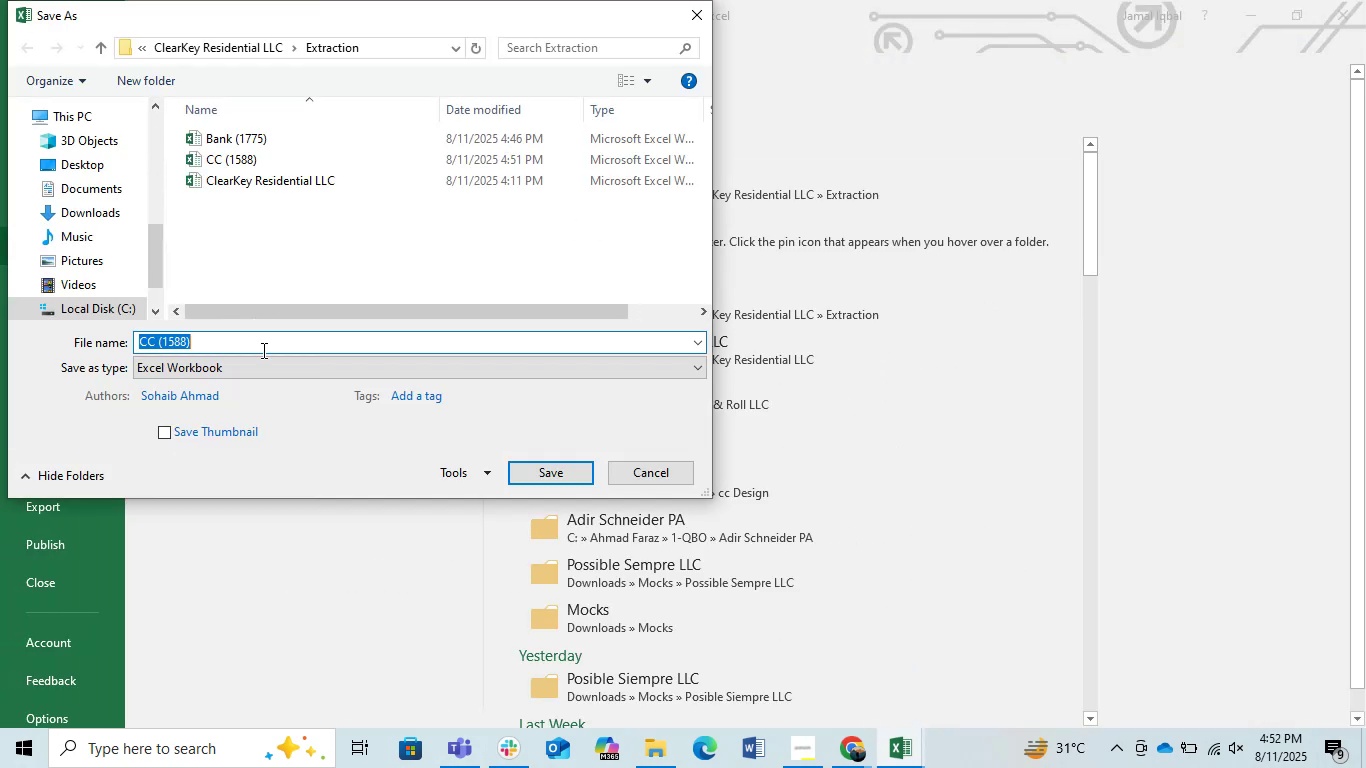 
left_click([240, 346])
 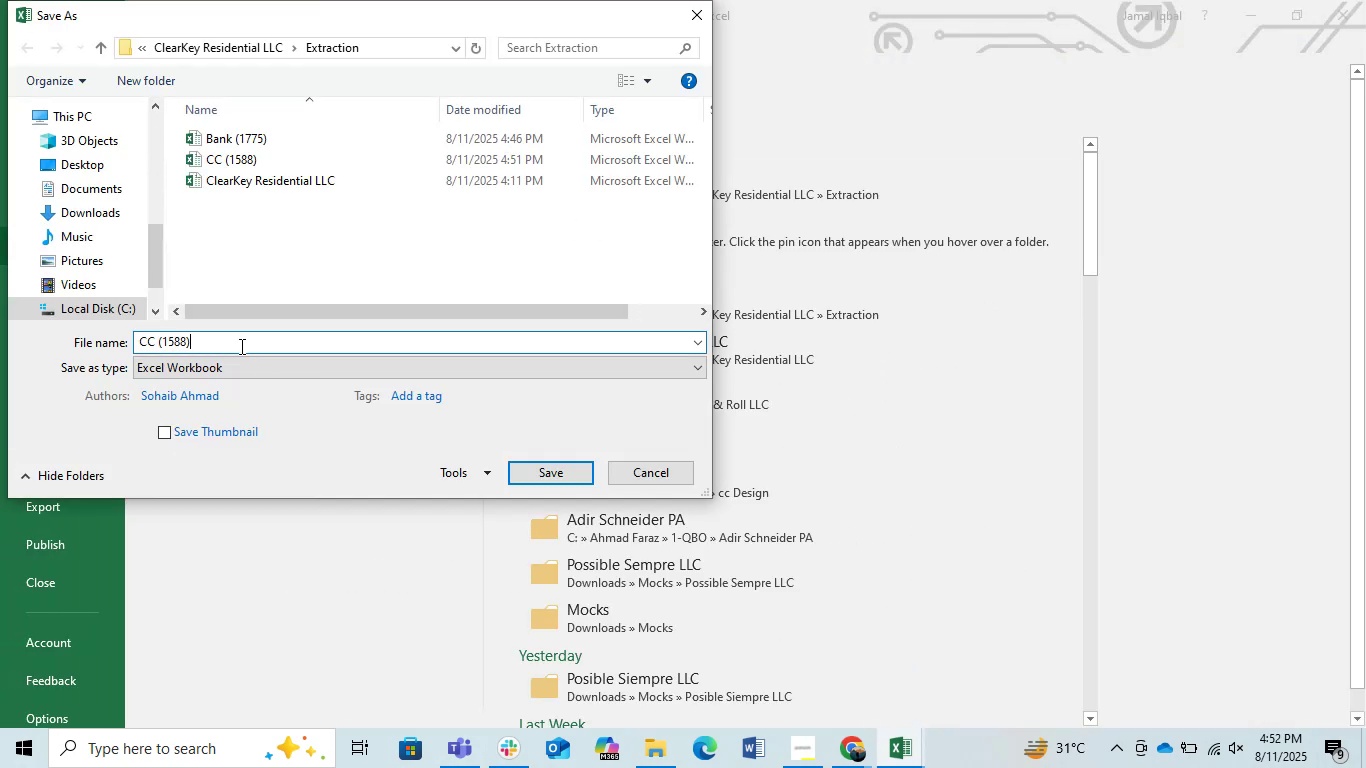 
type( CSV)
 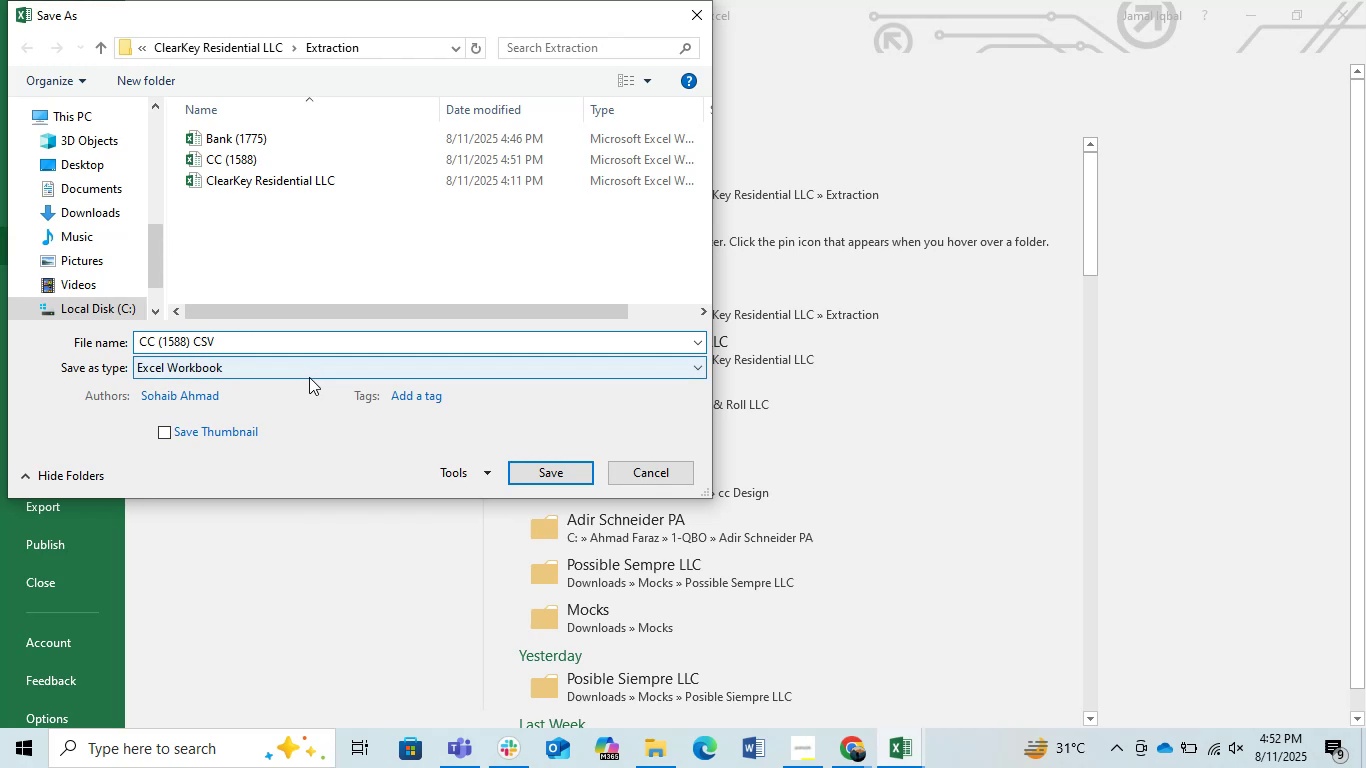 
left_click([298, 371])
 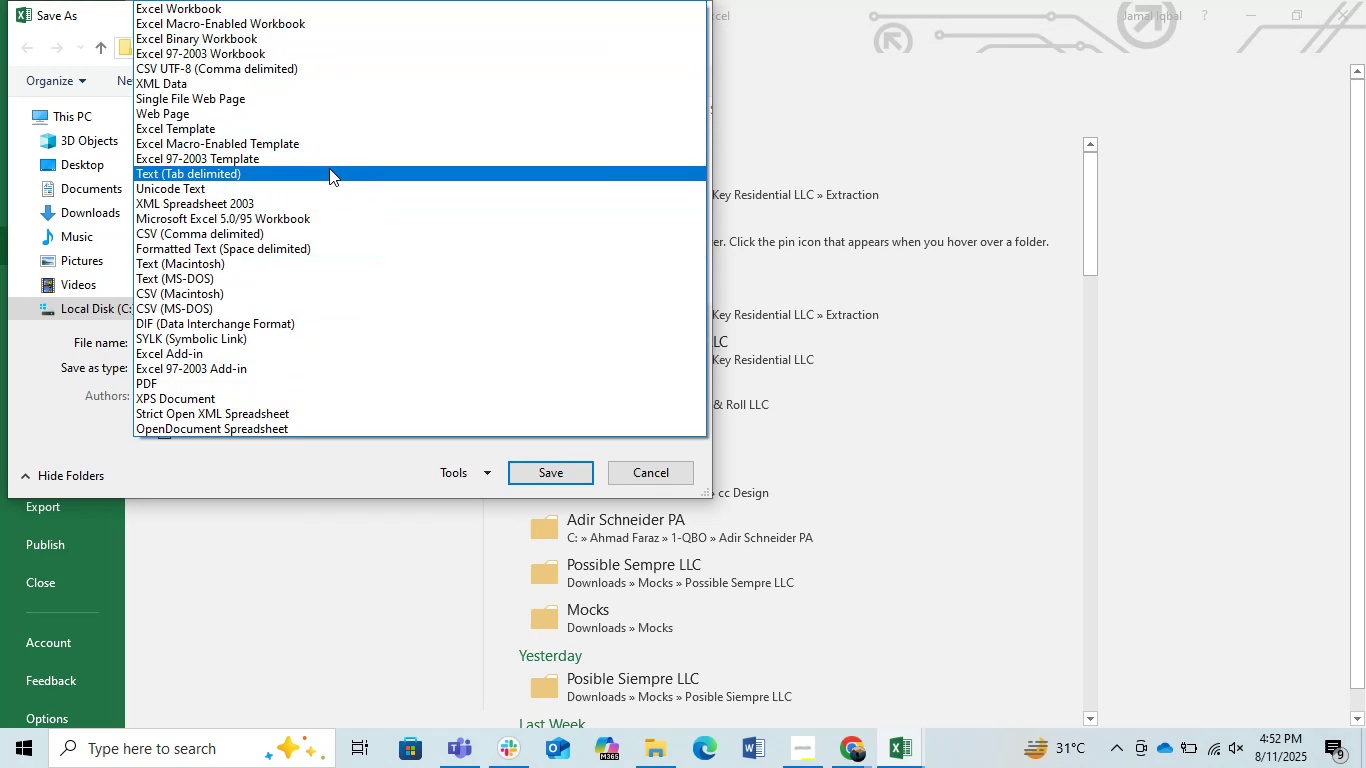 
wait(5.36)
 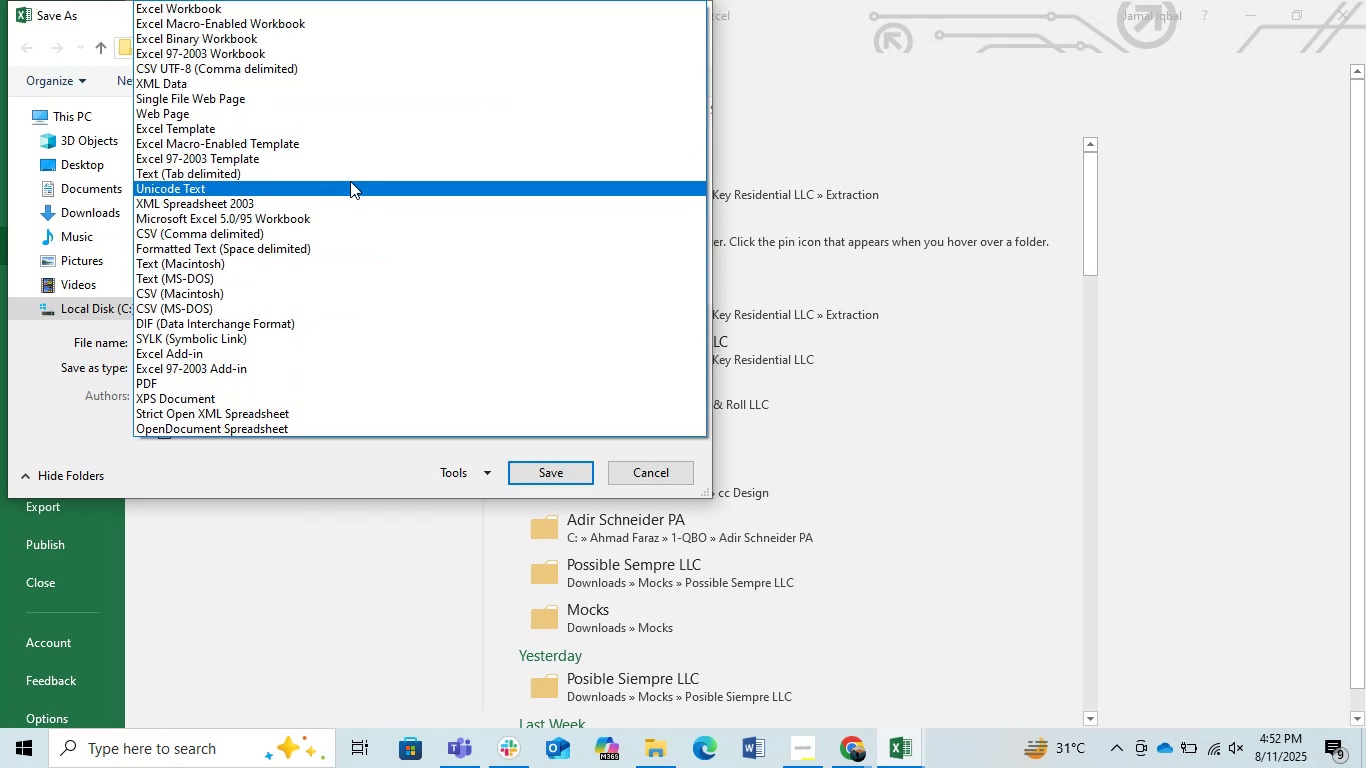 
left_click([315, 233])
 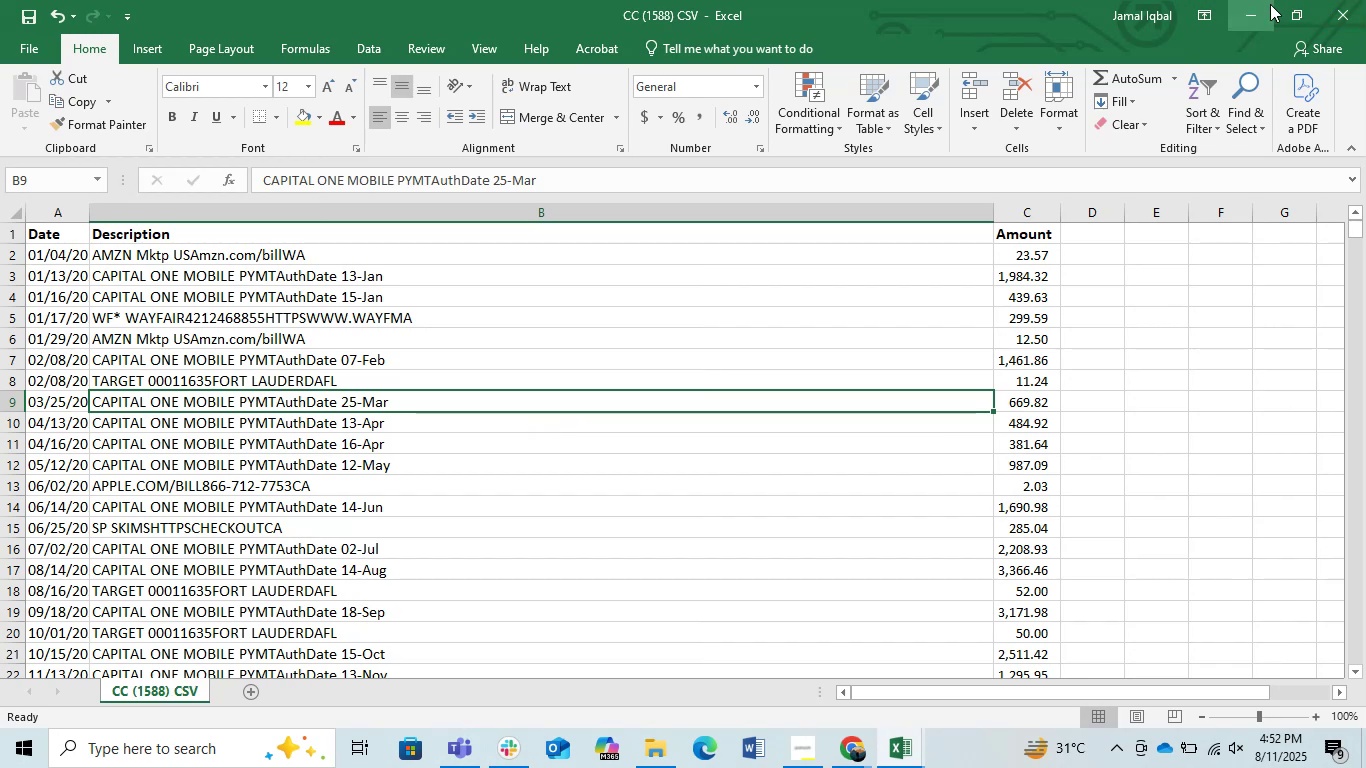 
wait(6.03)
 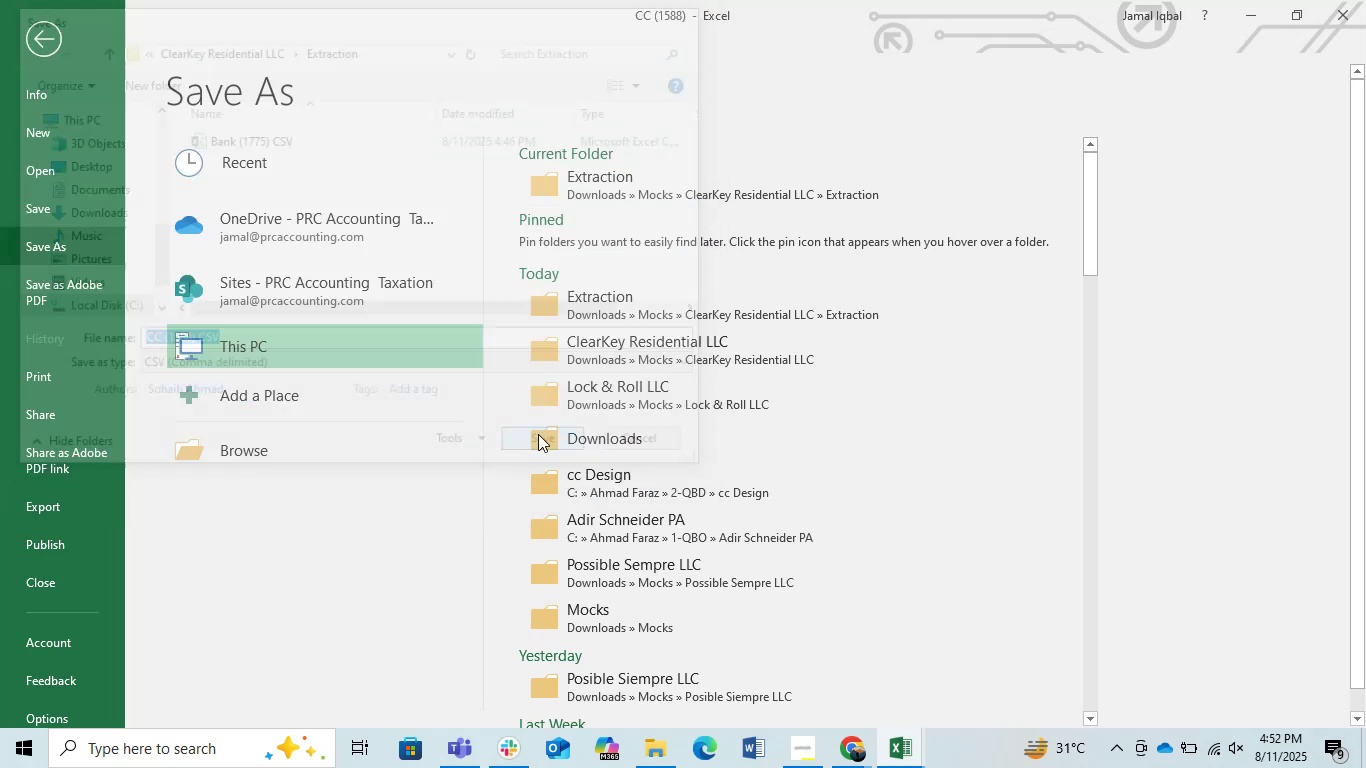 
left_click([1331, 6])
 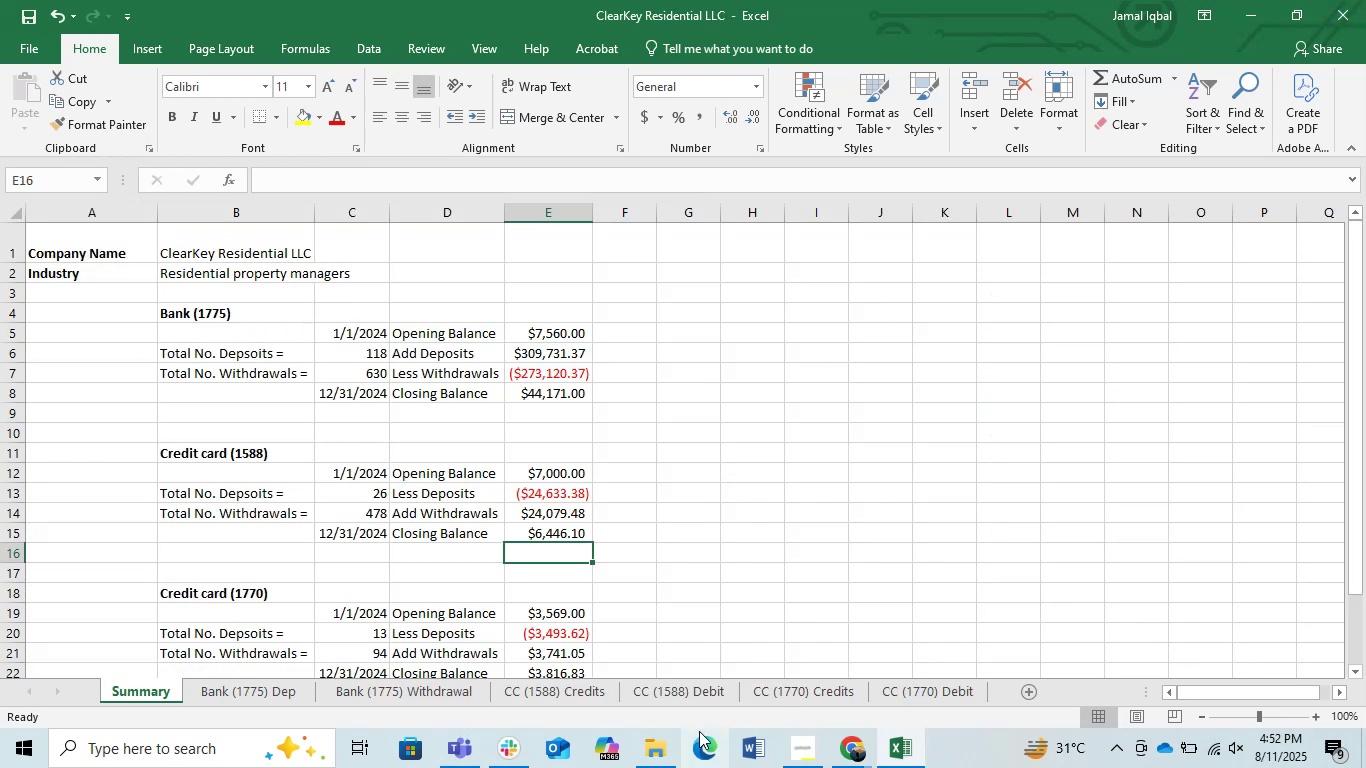 
left_click([657, 737])
 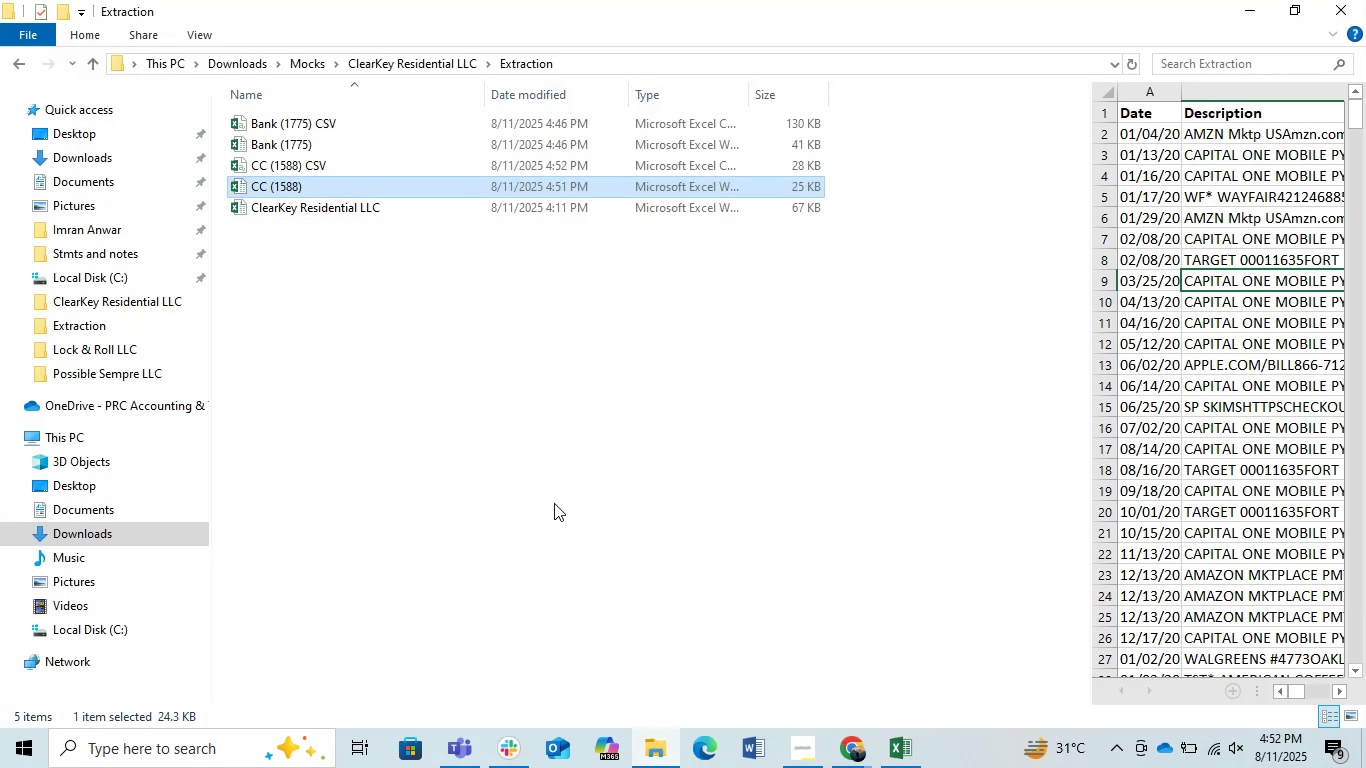 
left_click([531, 439])
 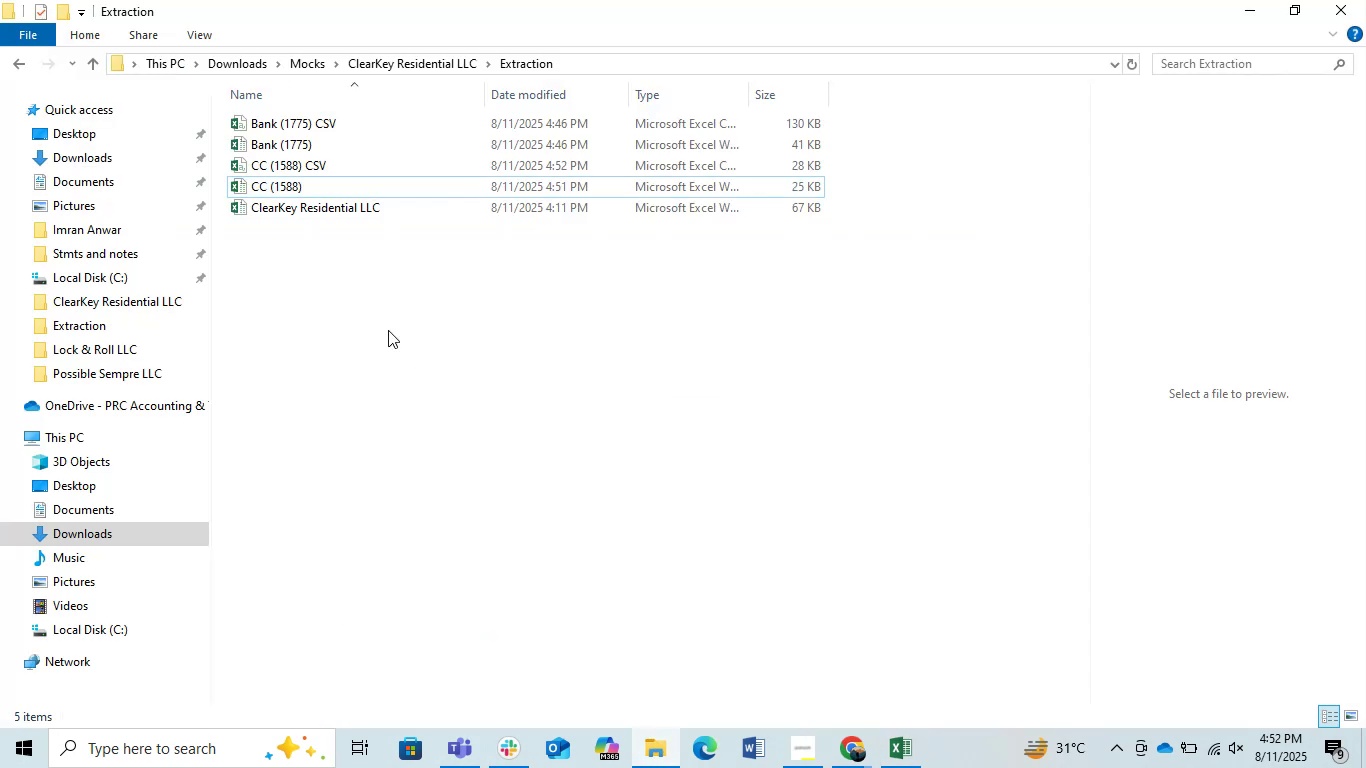 
right_click([388, 330])
 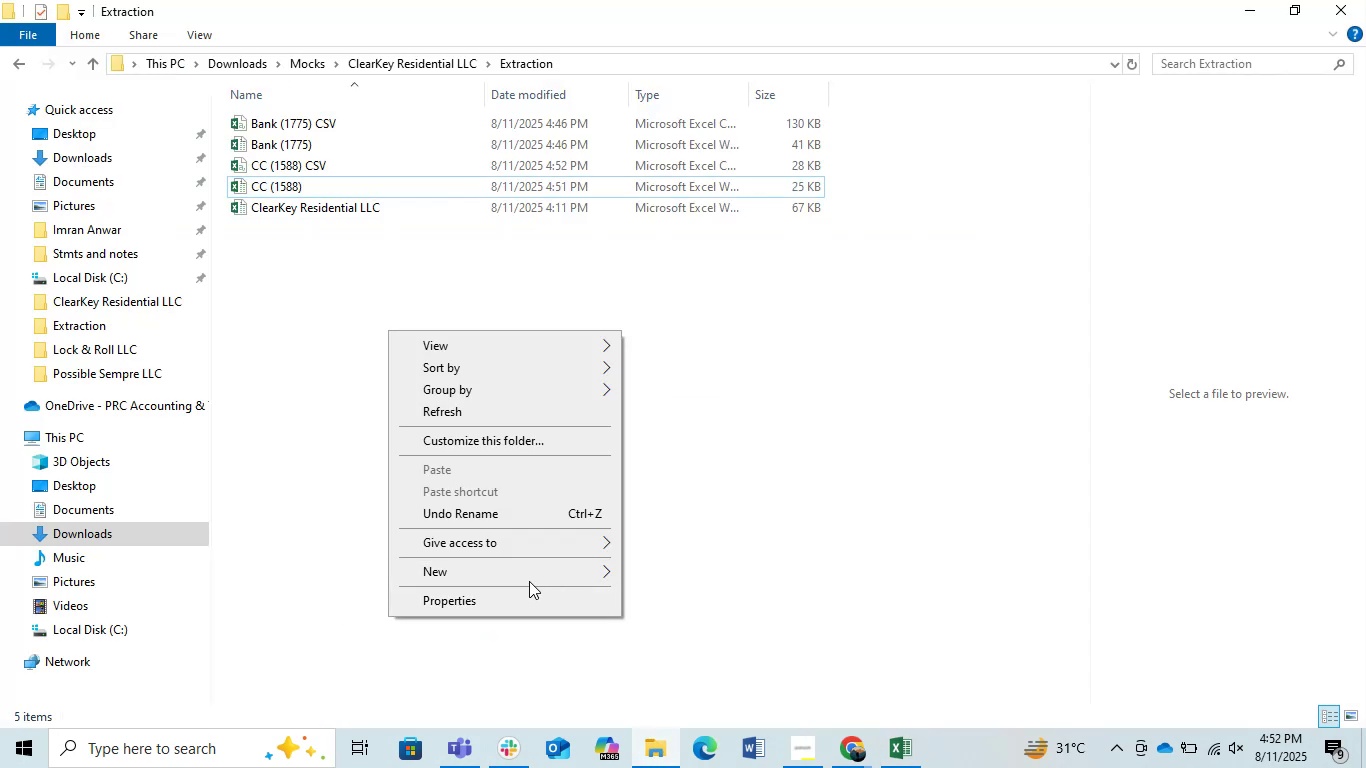 
left_click([521, 574])
 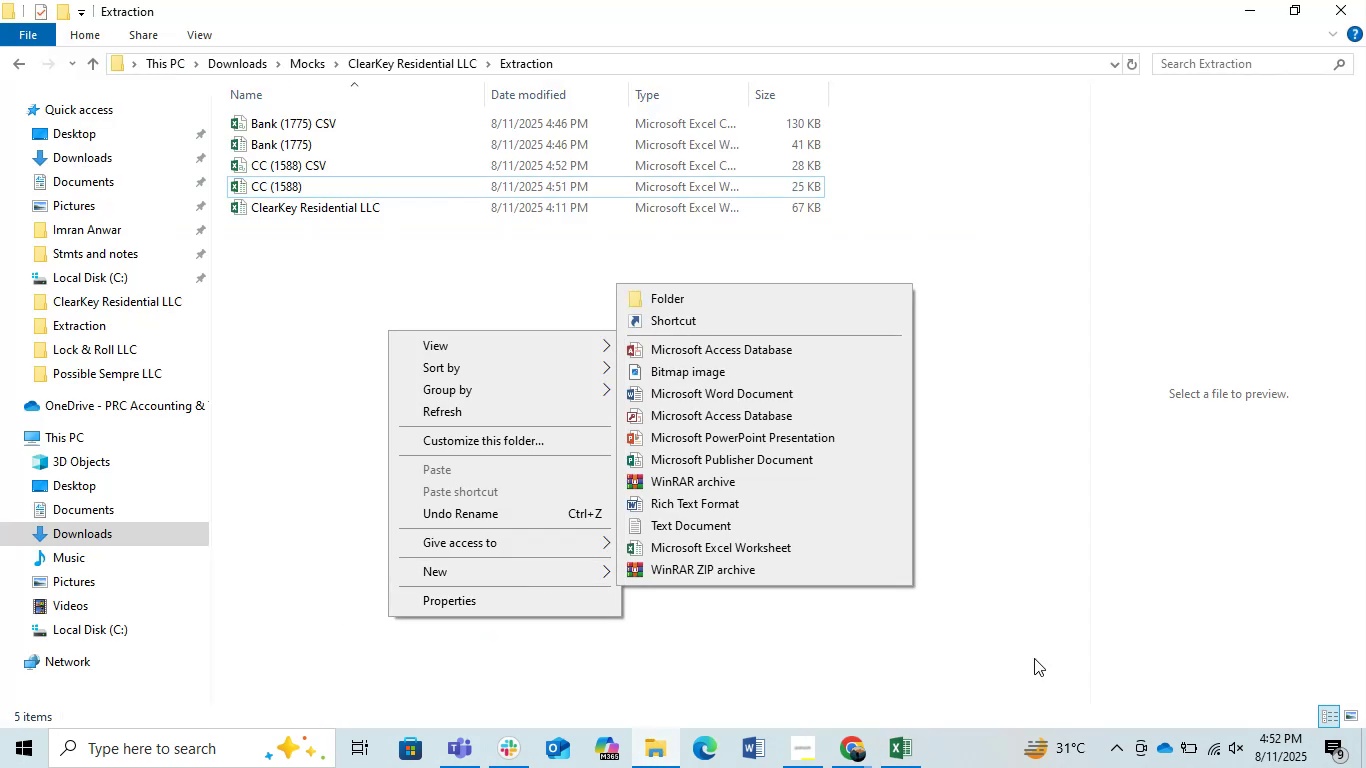 
left_click([1032, 659])
 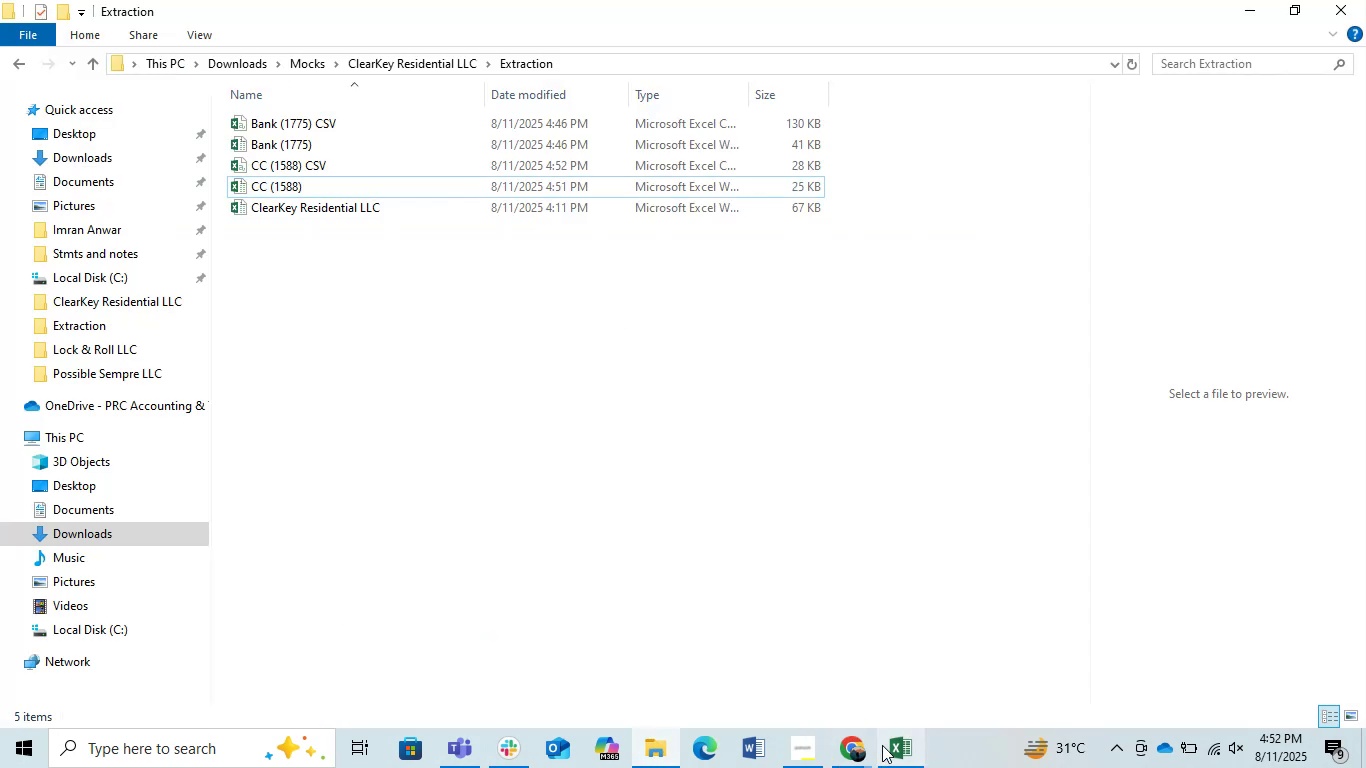 
left_click([899, 745])
 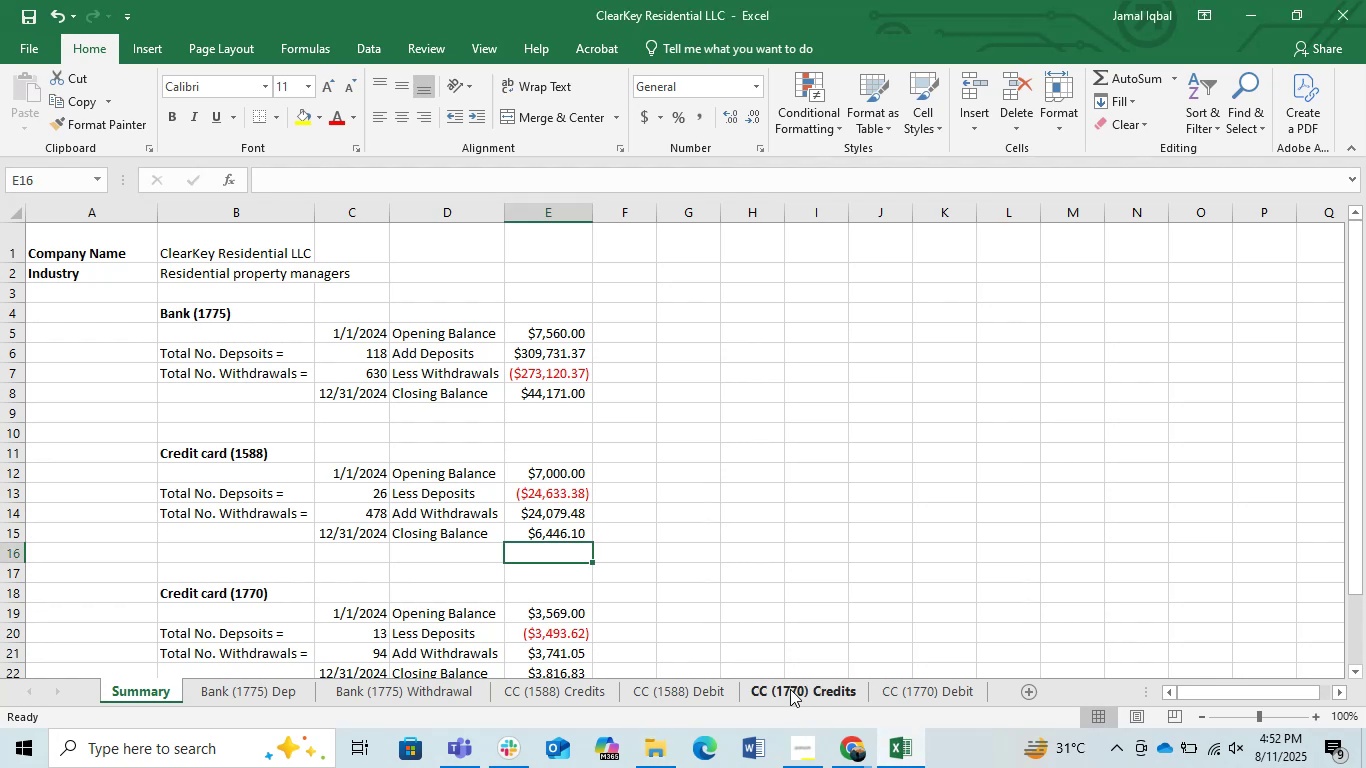 
left_click([790, 689])
 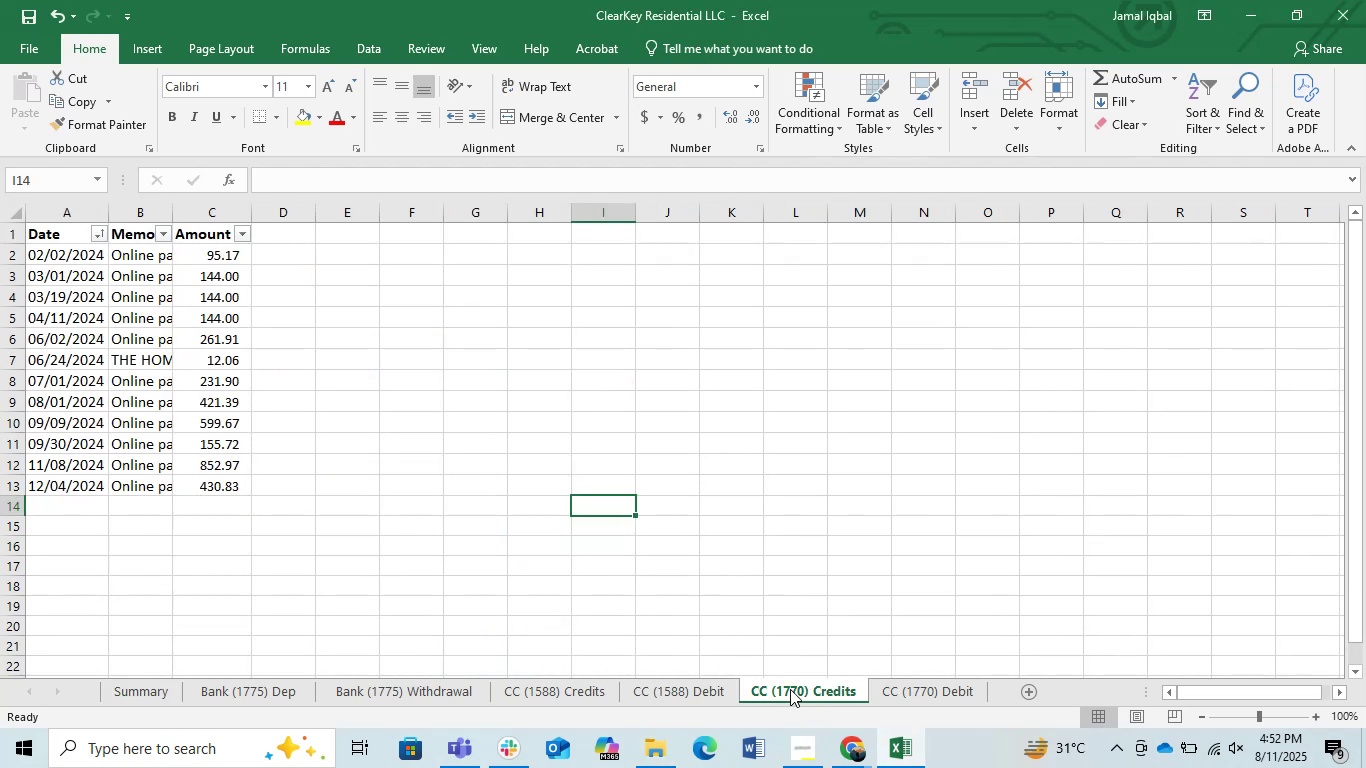 
double_click([790, 689])
 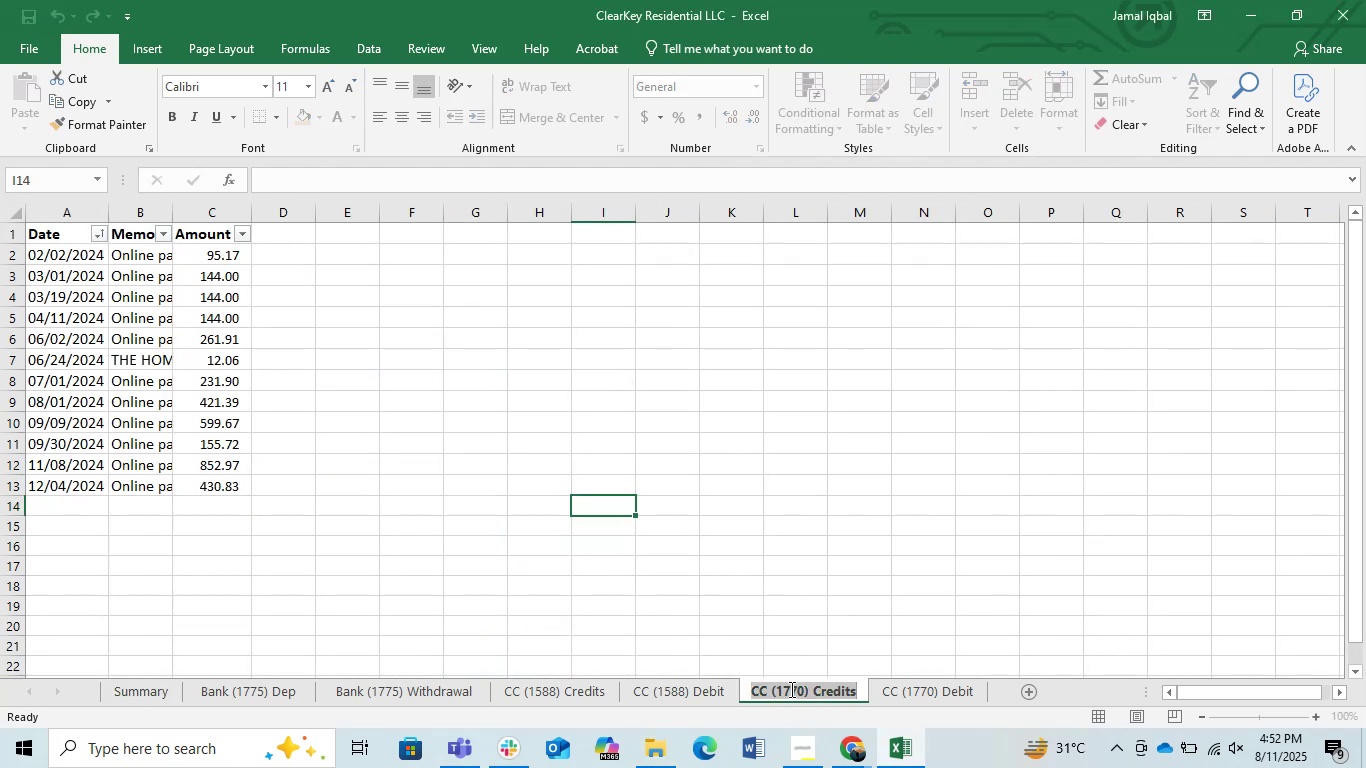 
key(Control+C)
 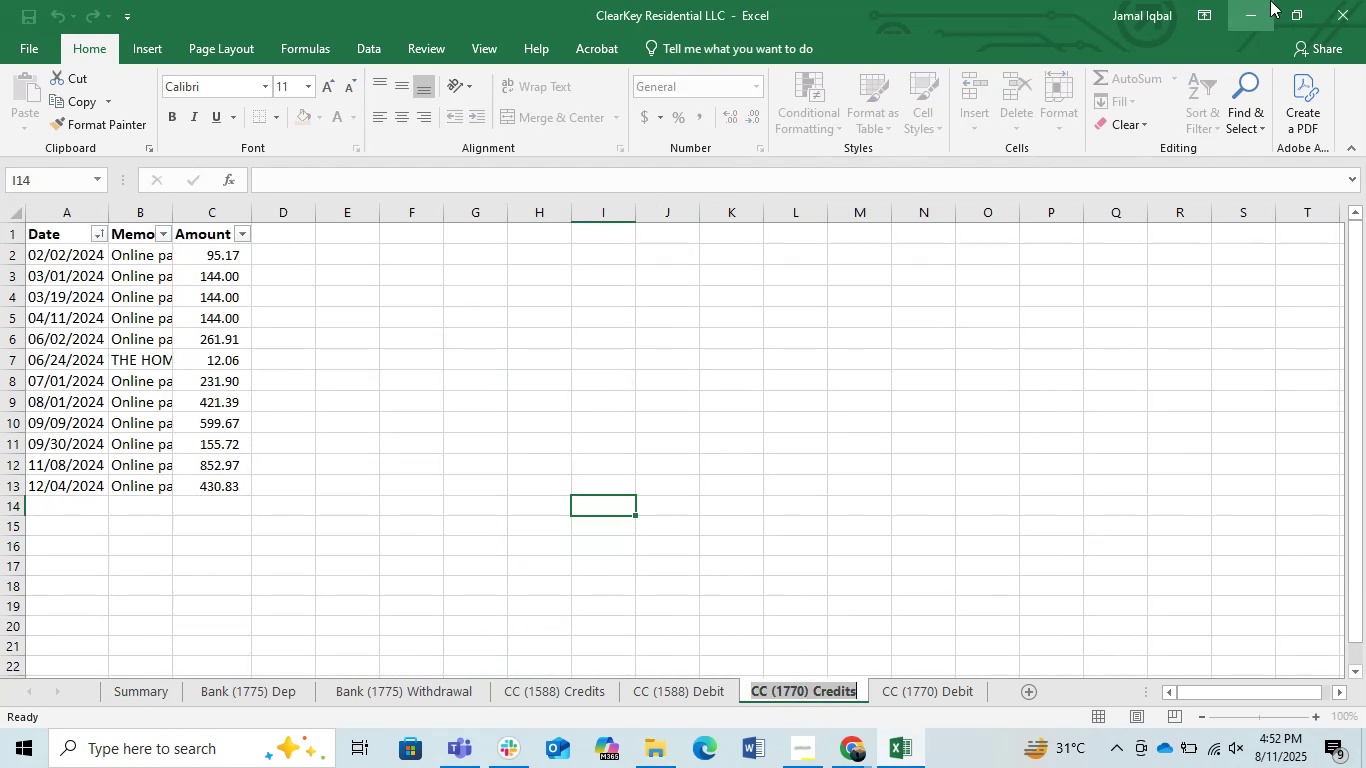 
left_click([1265, 0])
 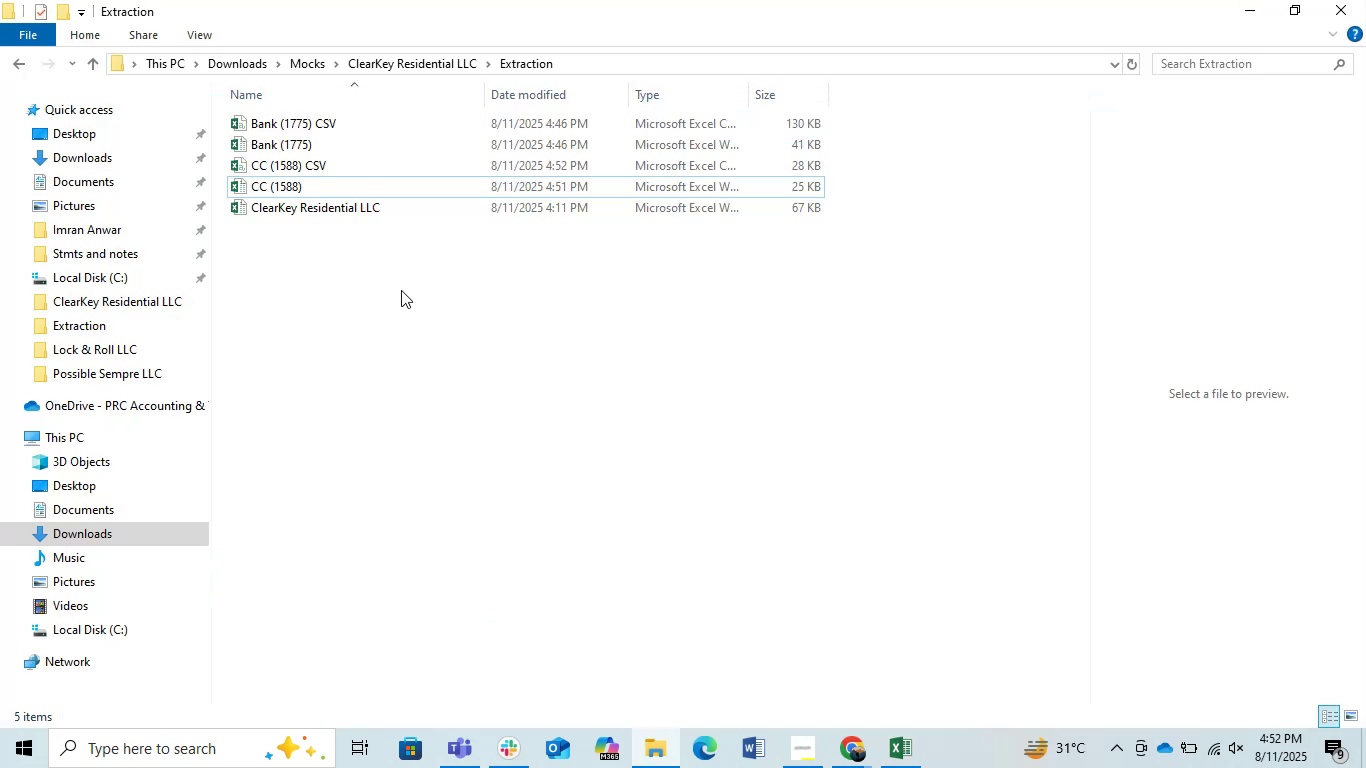 
left_click([381, 282])
 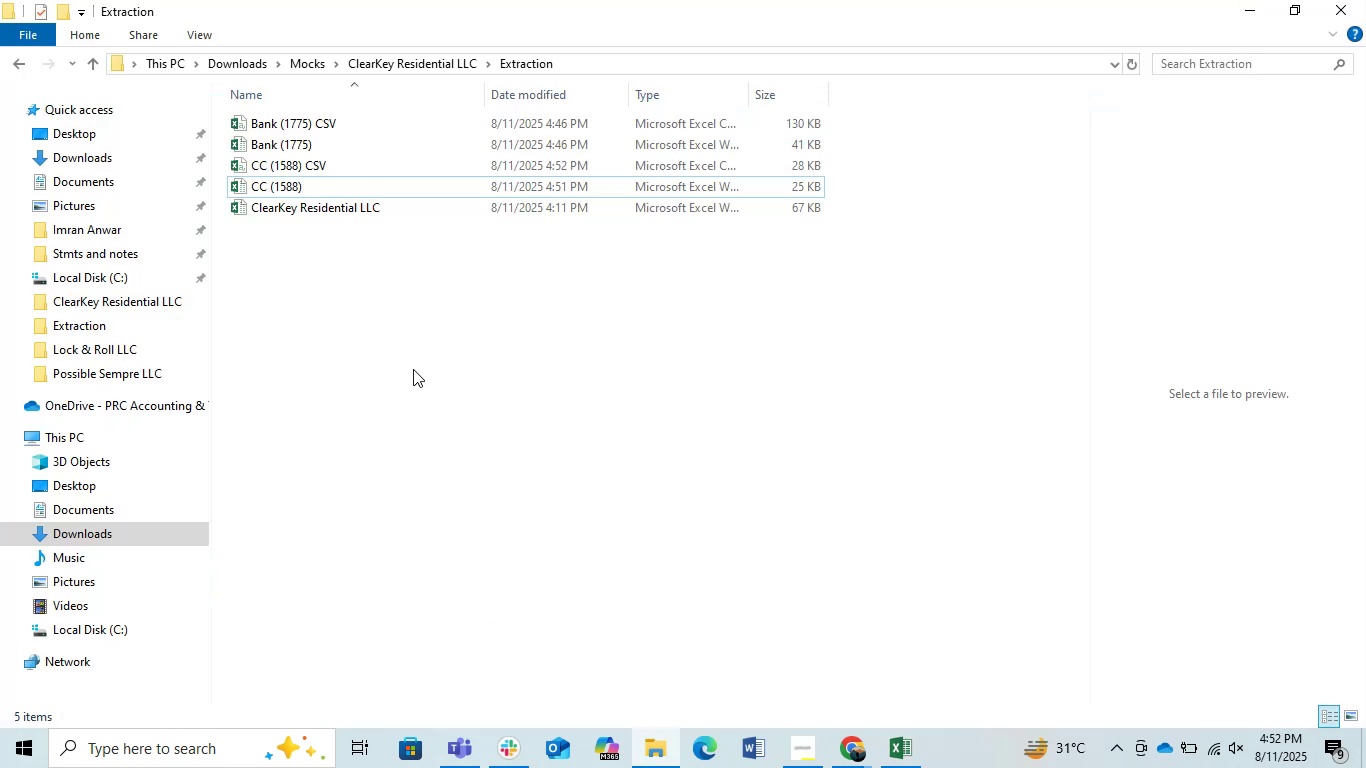 
right_click([406, 355])
 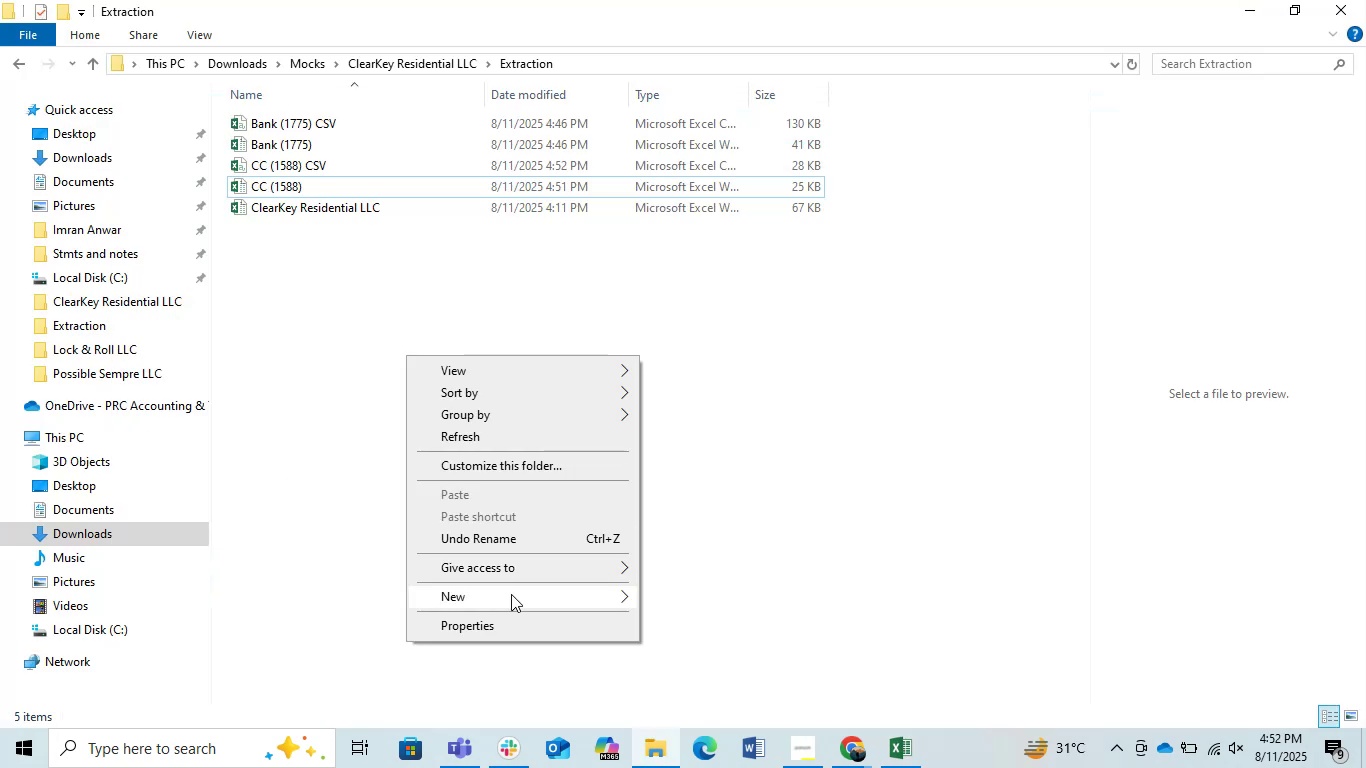 
left_click([501, 595])
 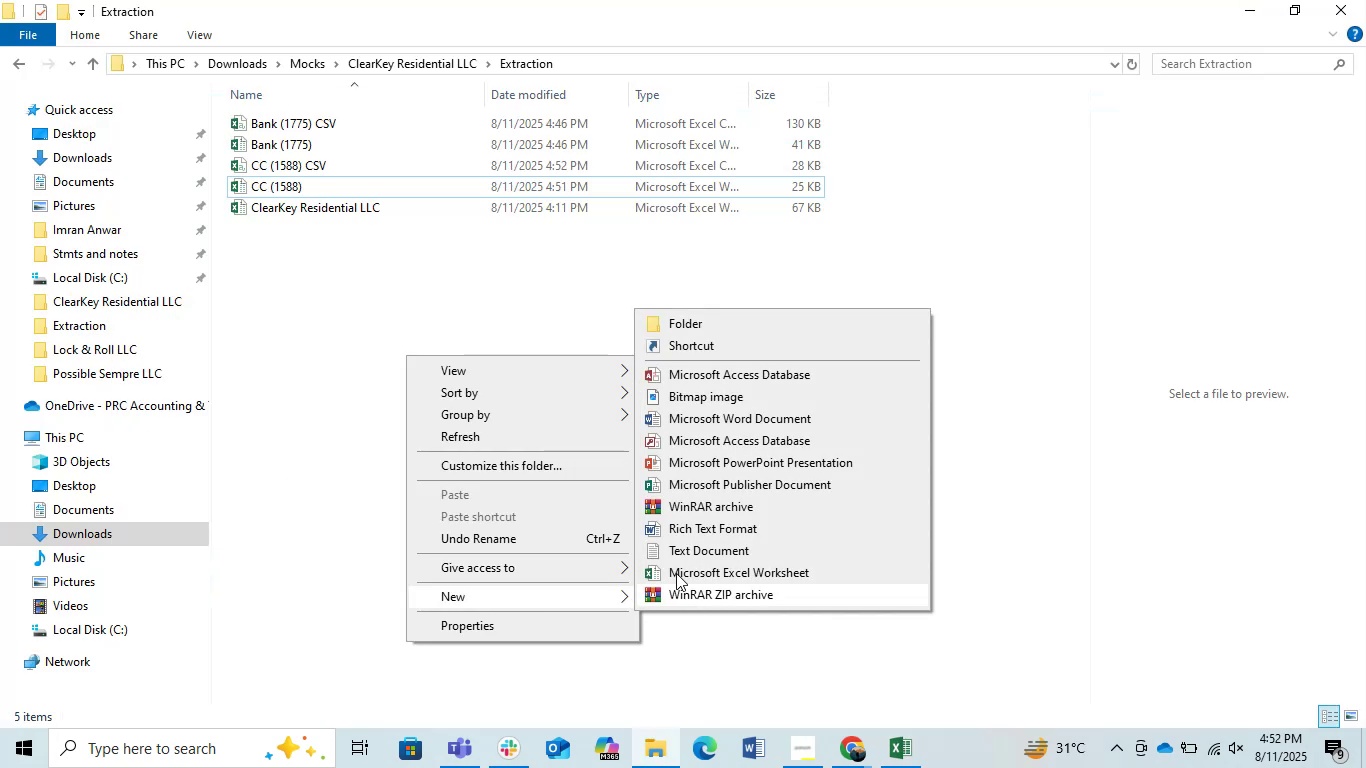 
left_click([668, 564])
 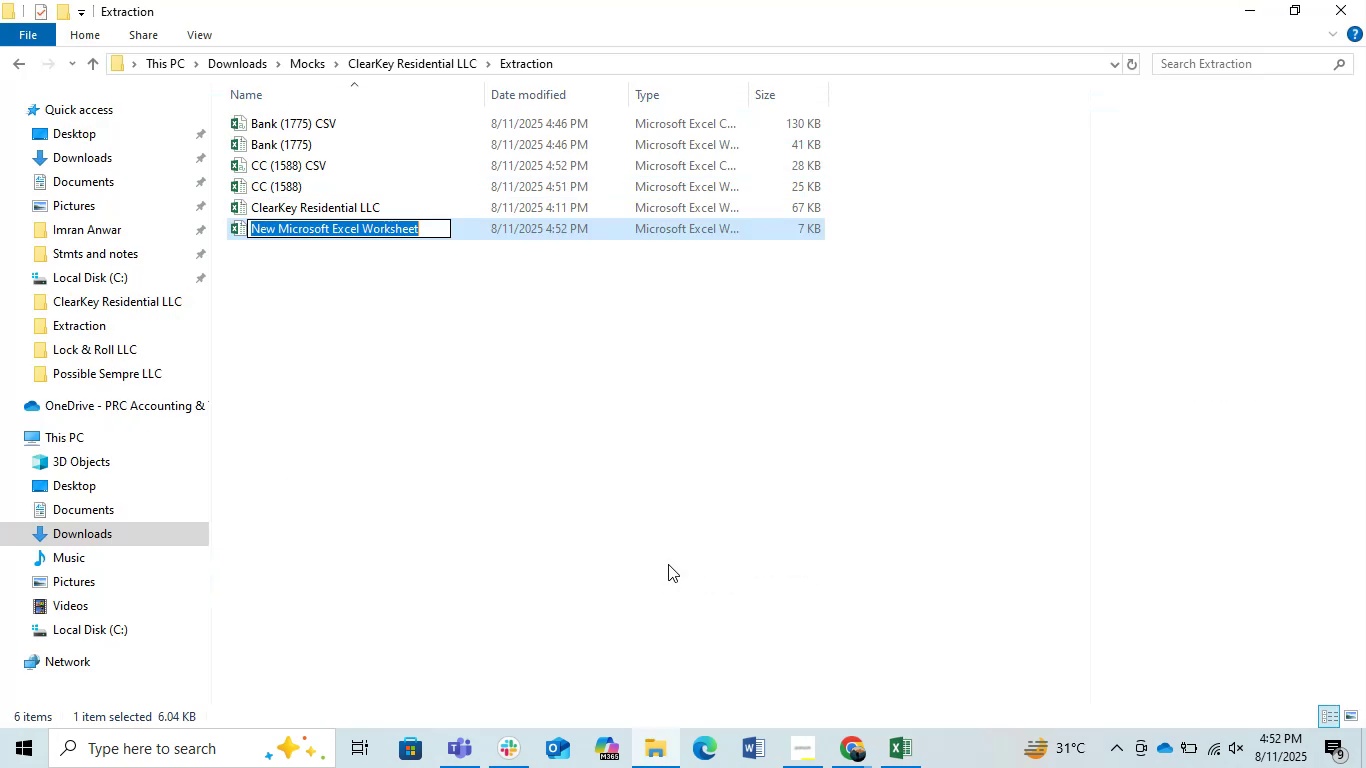 
key(Control+V)
 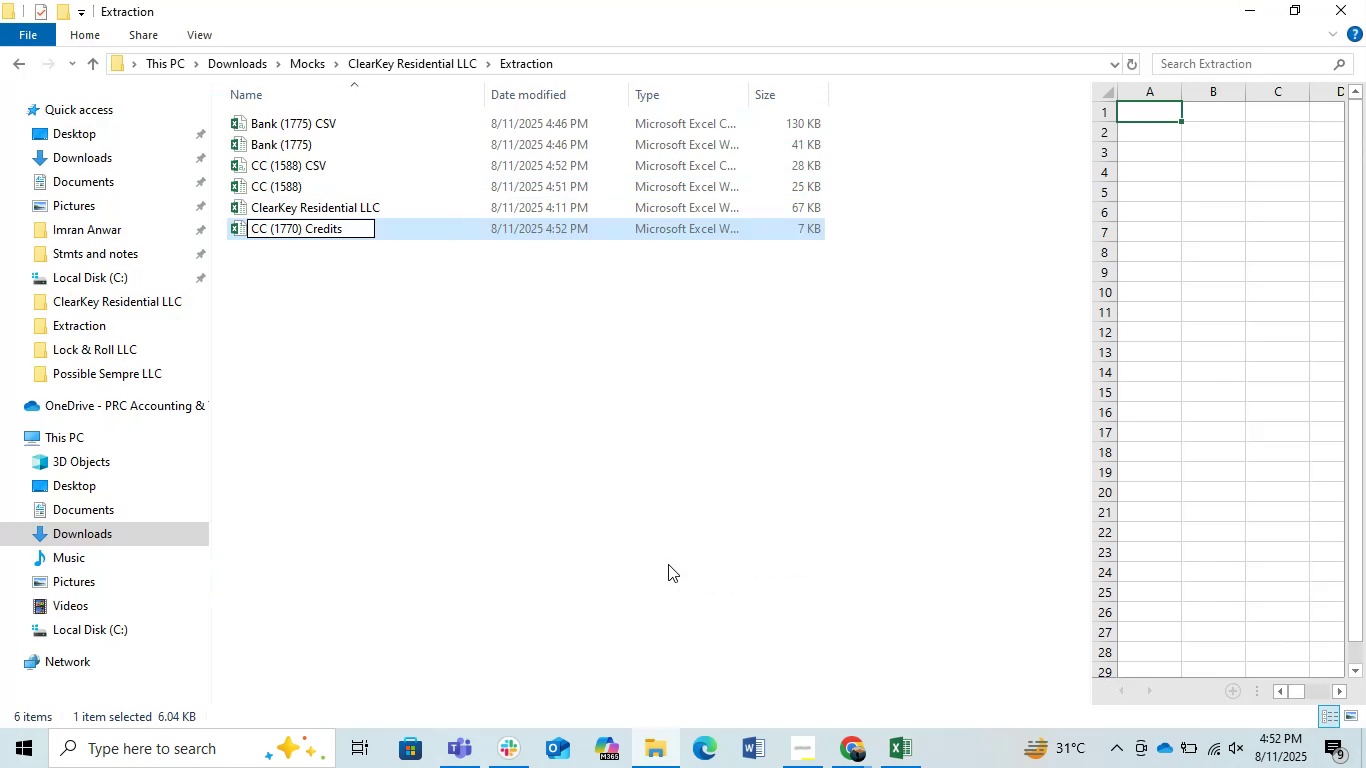 
key(Backspace)
 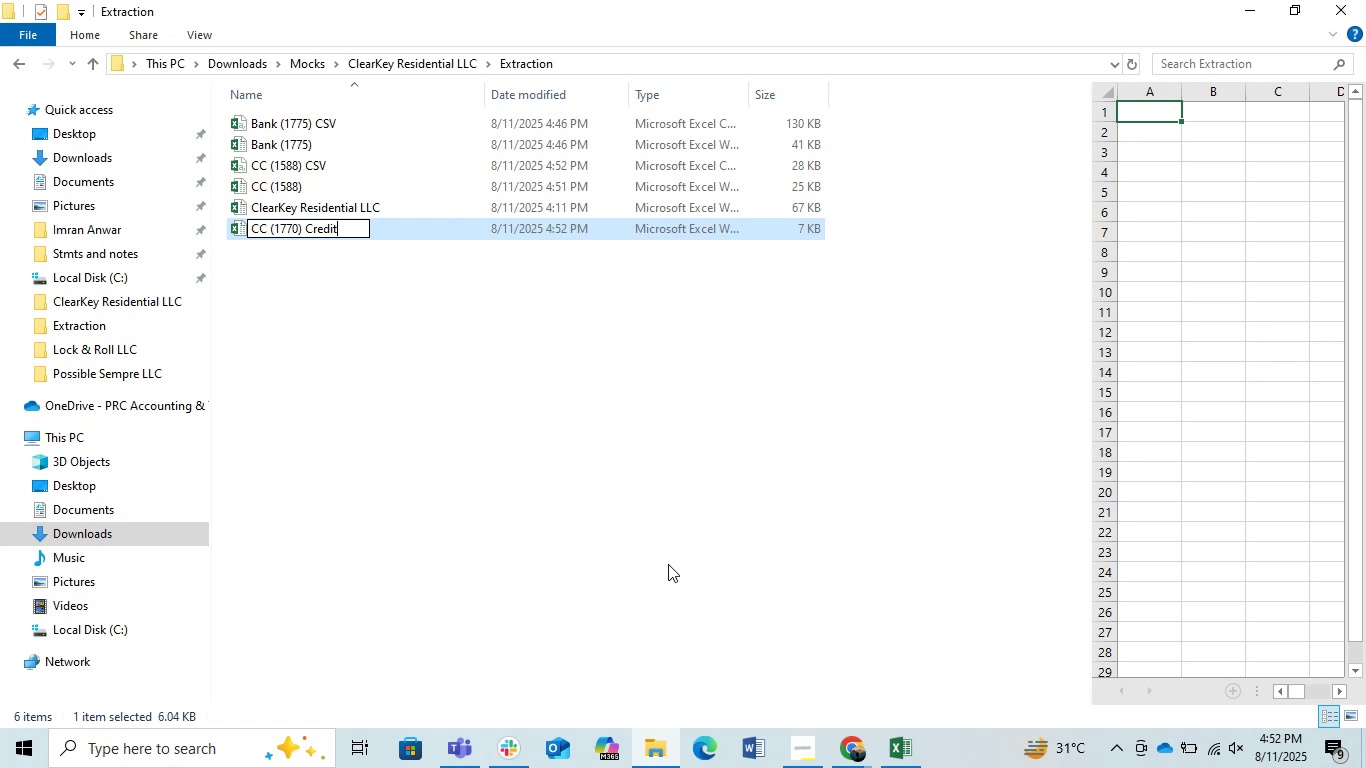 
key(Backspace)
 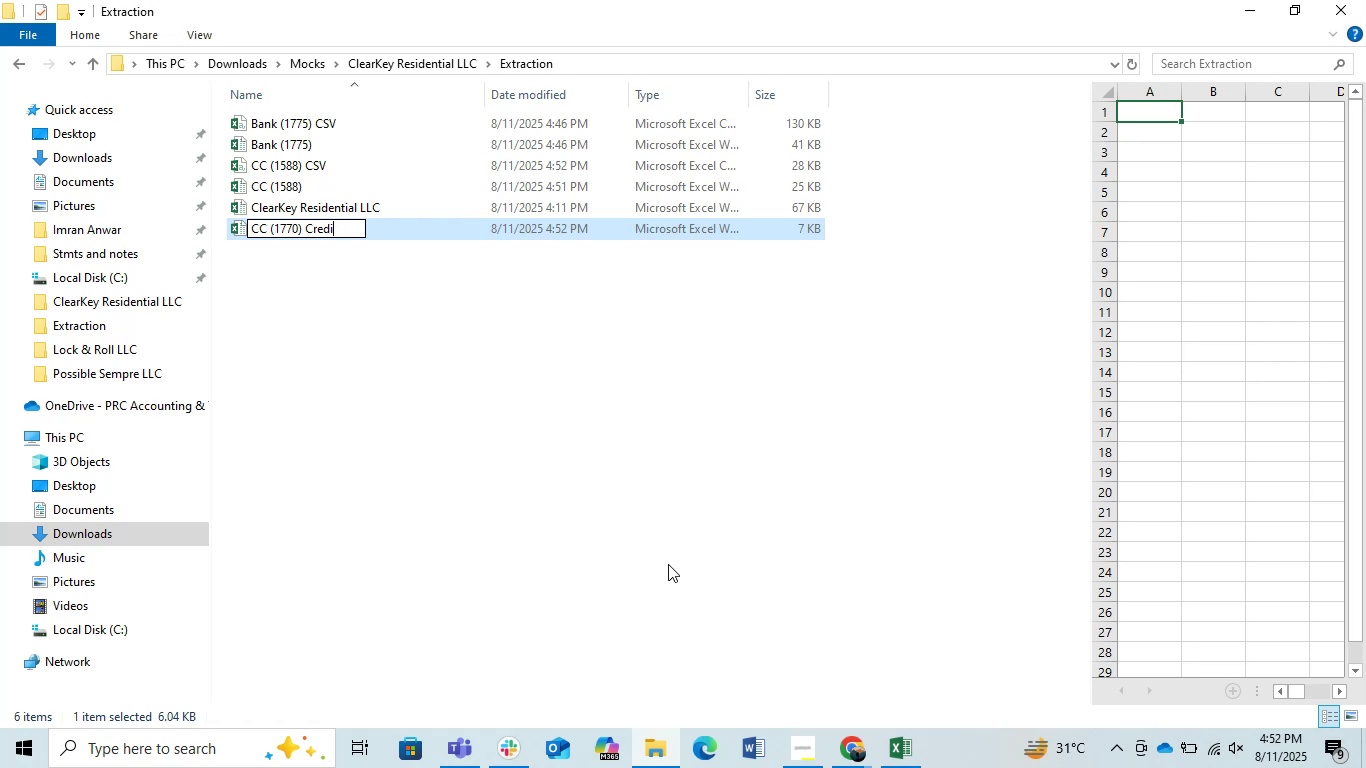 
key(Backspace)
 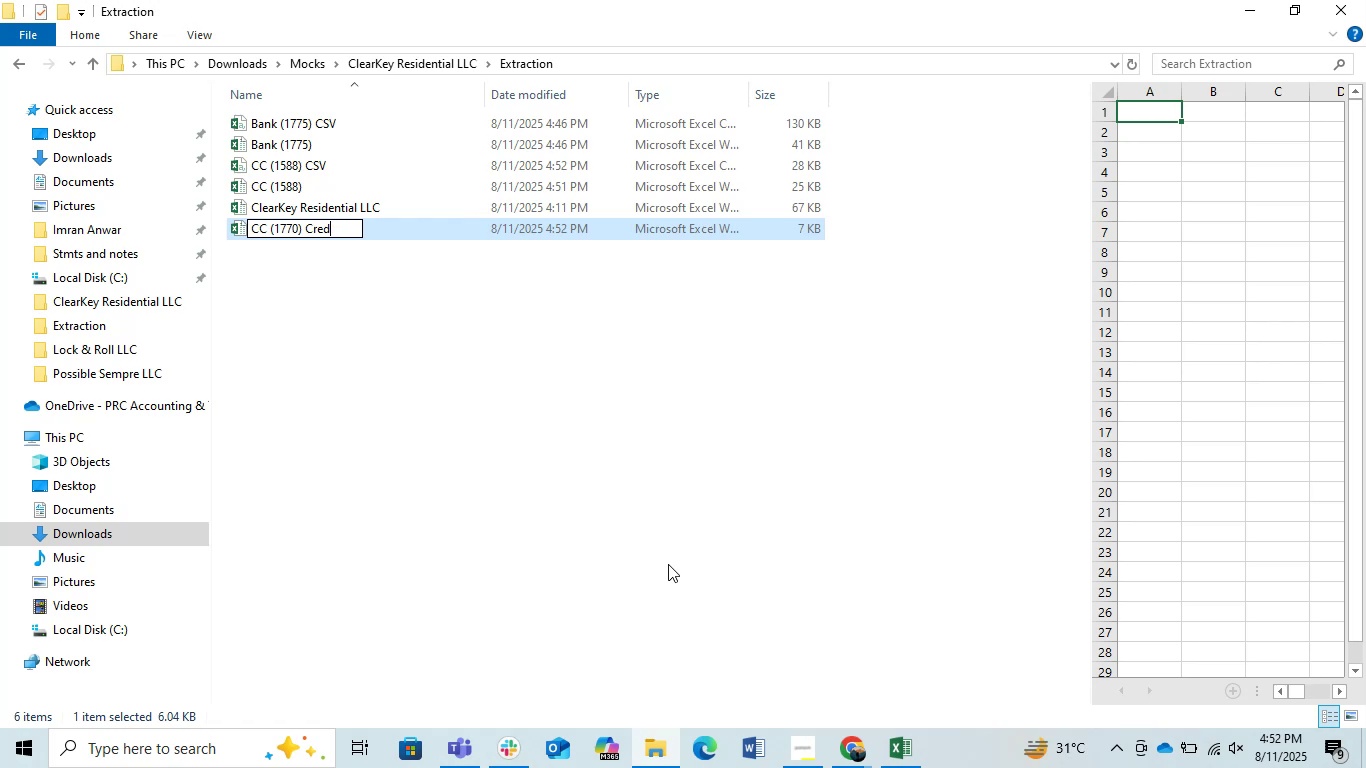 
key(Backspace)
 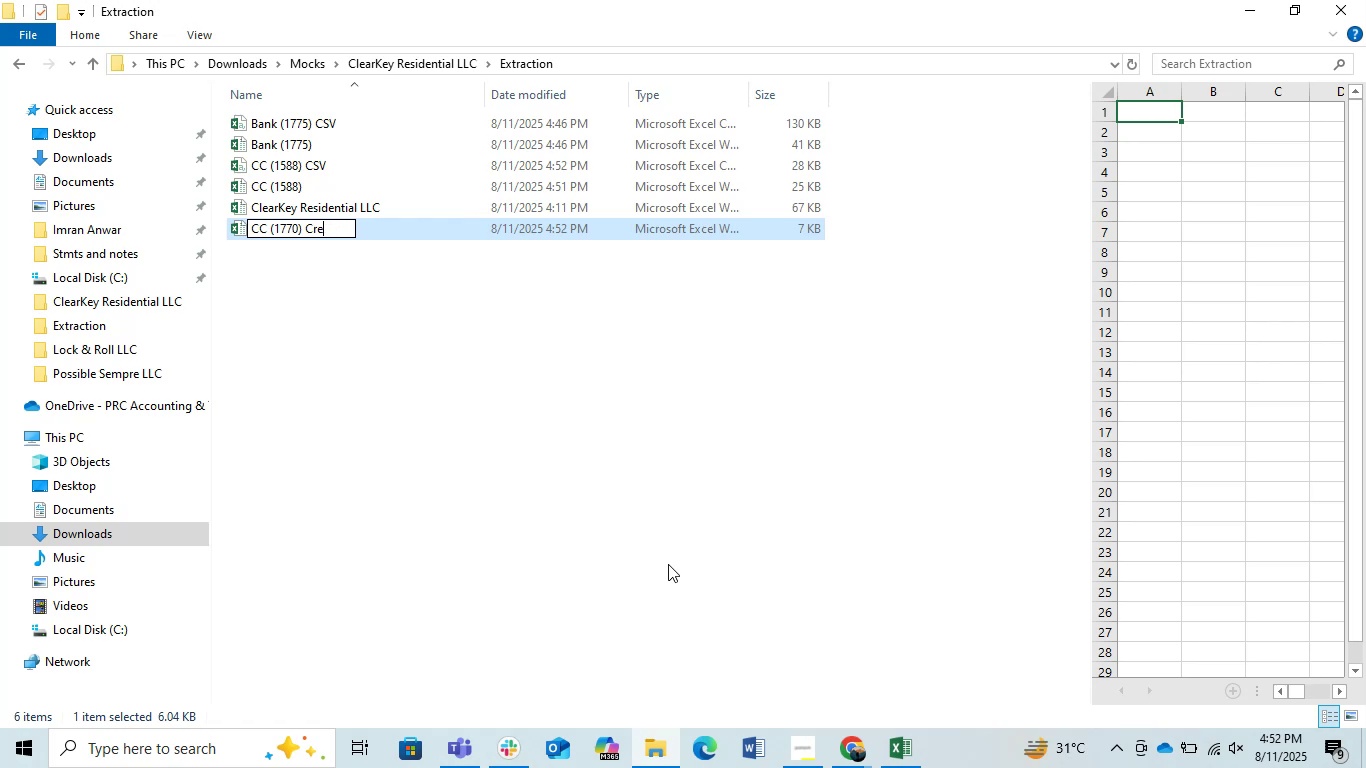 
key(Backspace)
 